 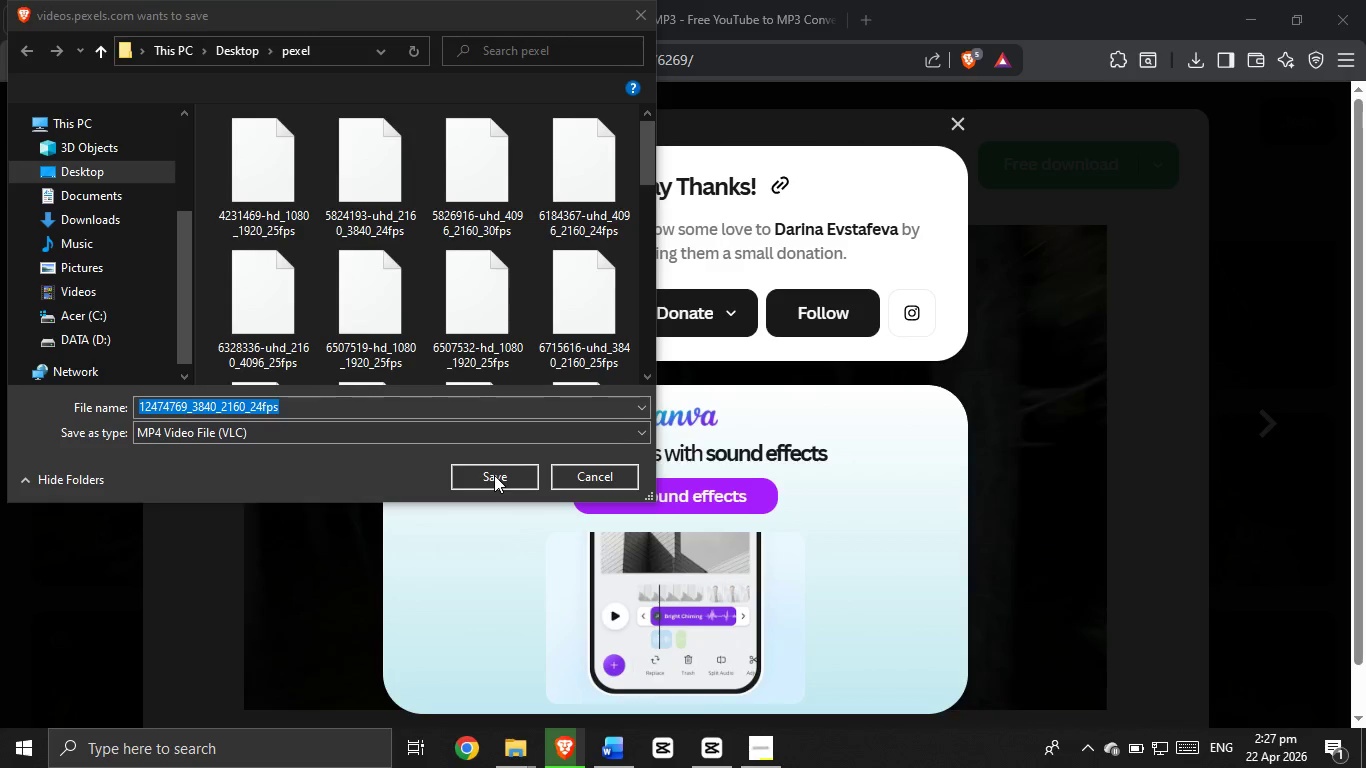 
left_click([1199, 57])
 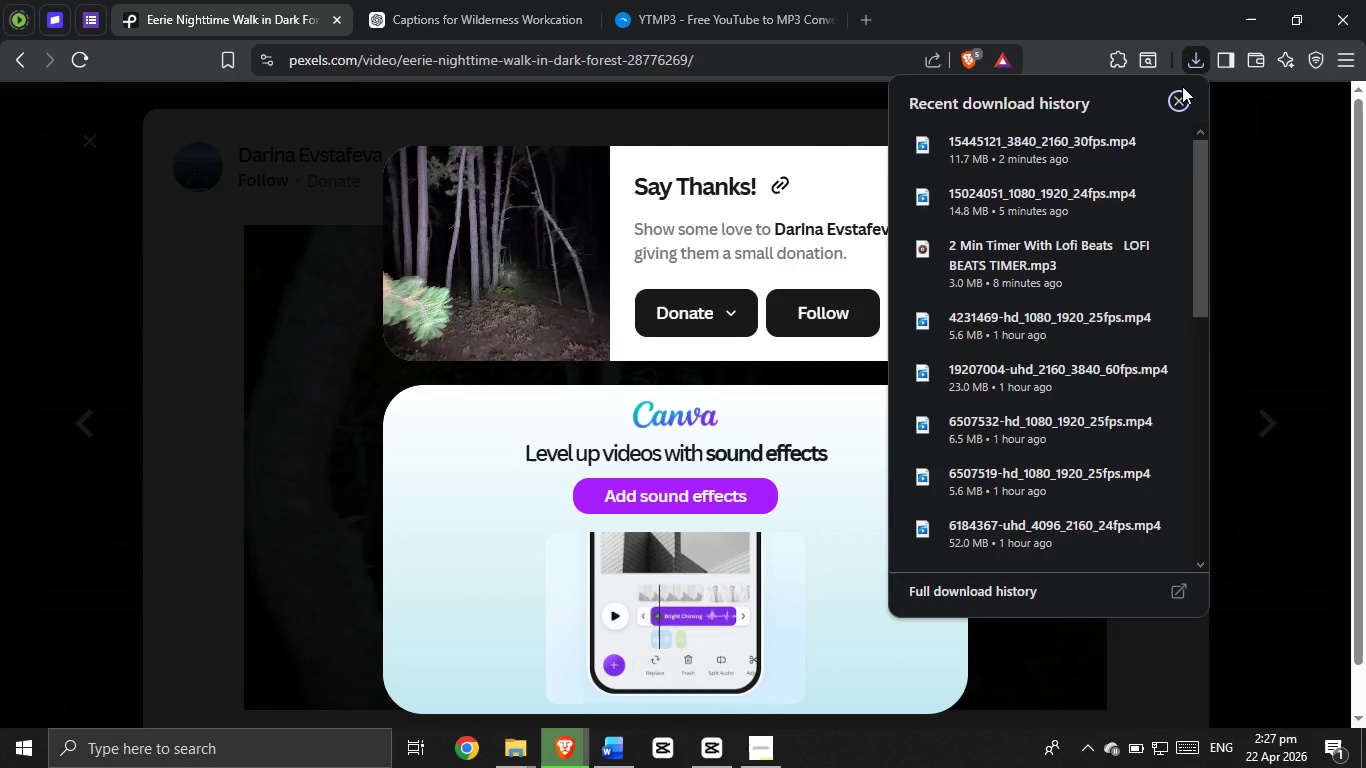 
left_click_drag(start_coordinate=[1018, 151], to_coordinate=[667, 583])
 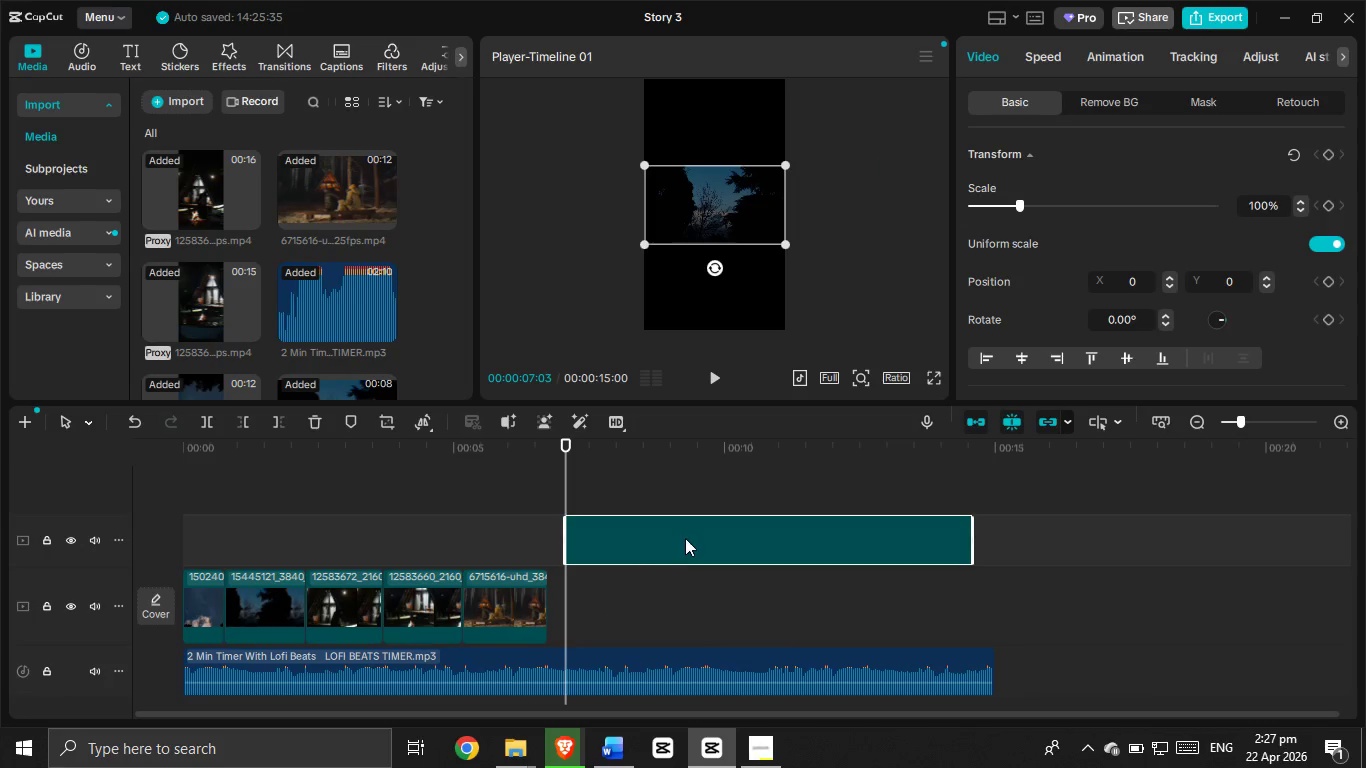 
key(Backspace)
 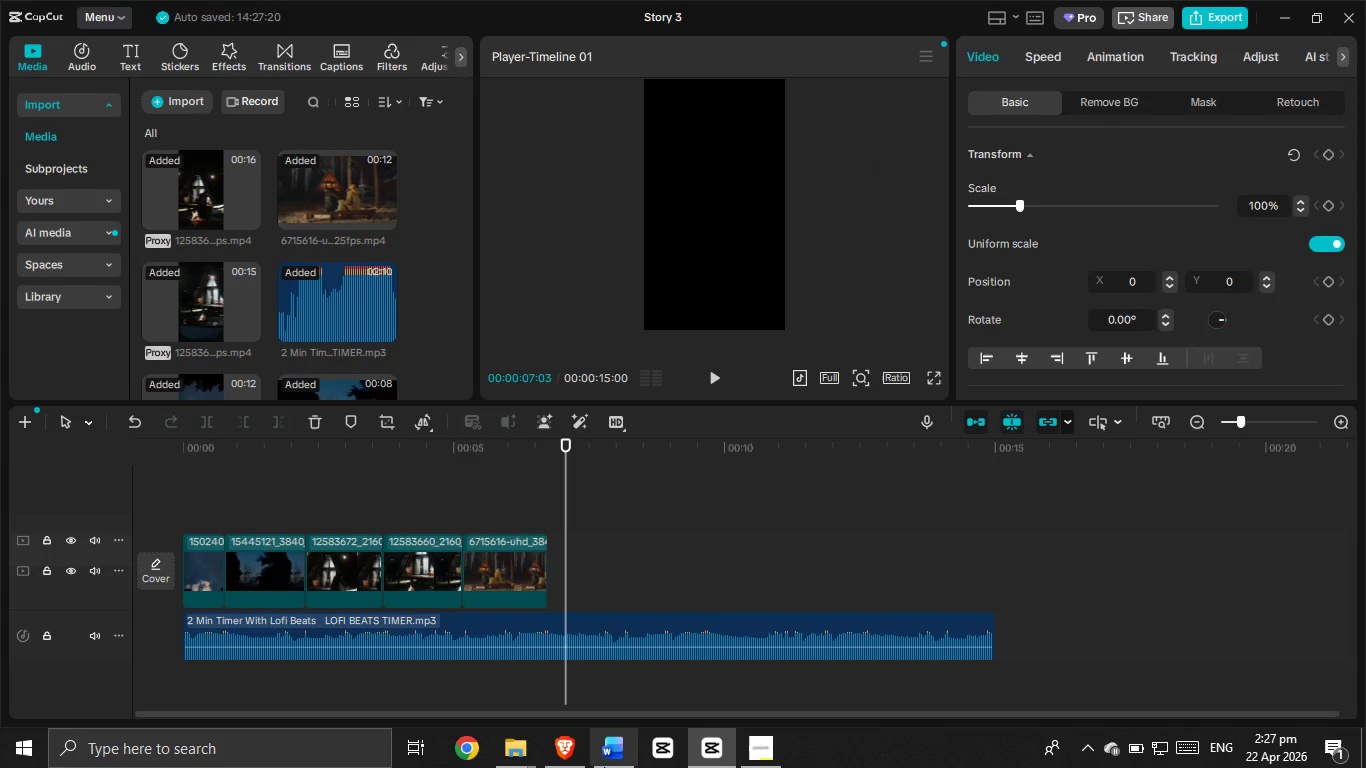 
left_click([566, 765])
 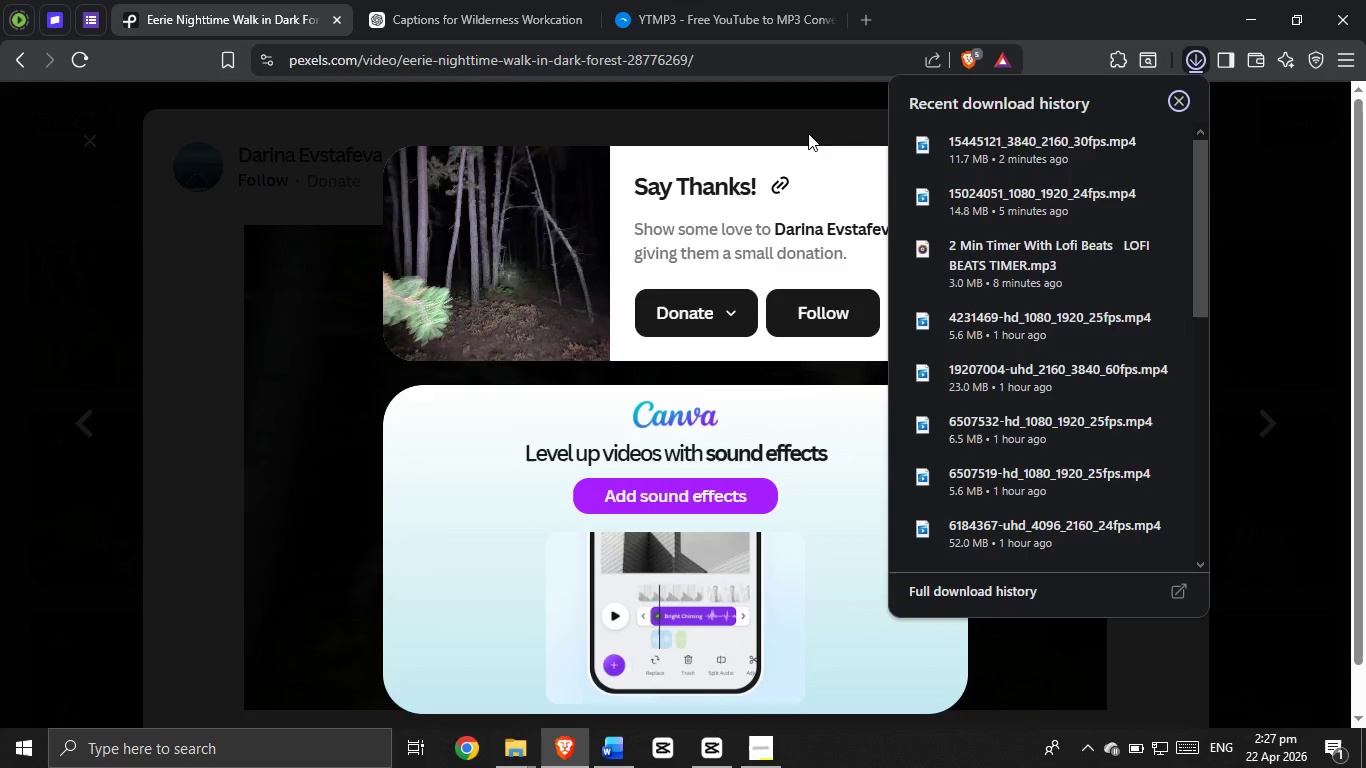 
left_click([808, 133])
 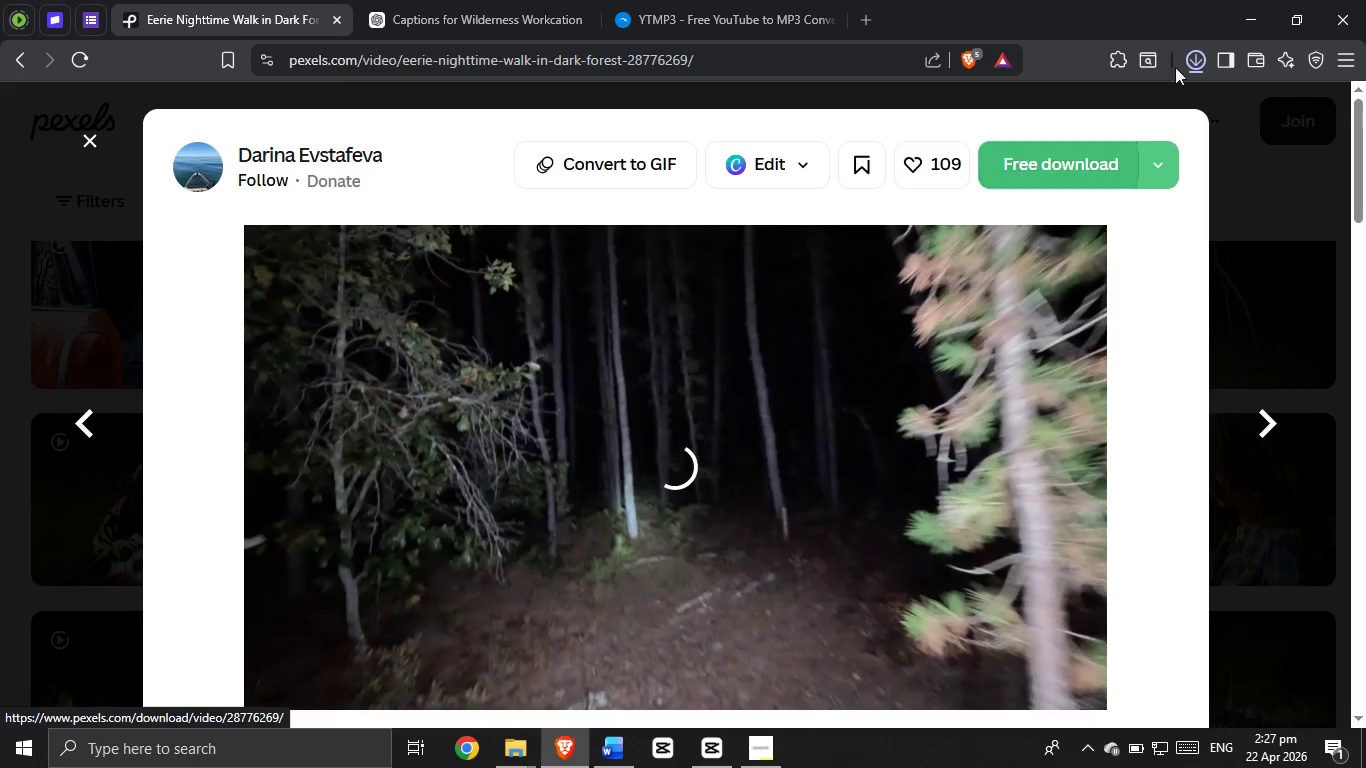 
left_click([1210, 64])
 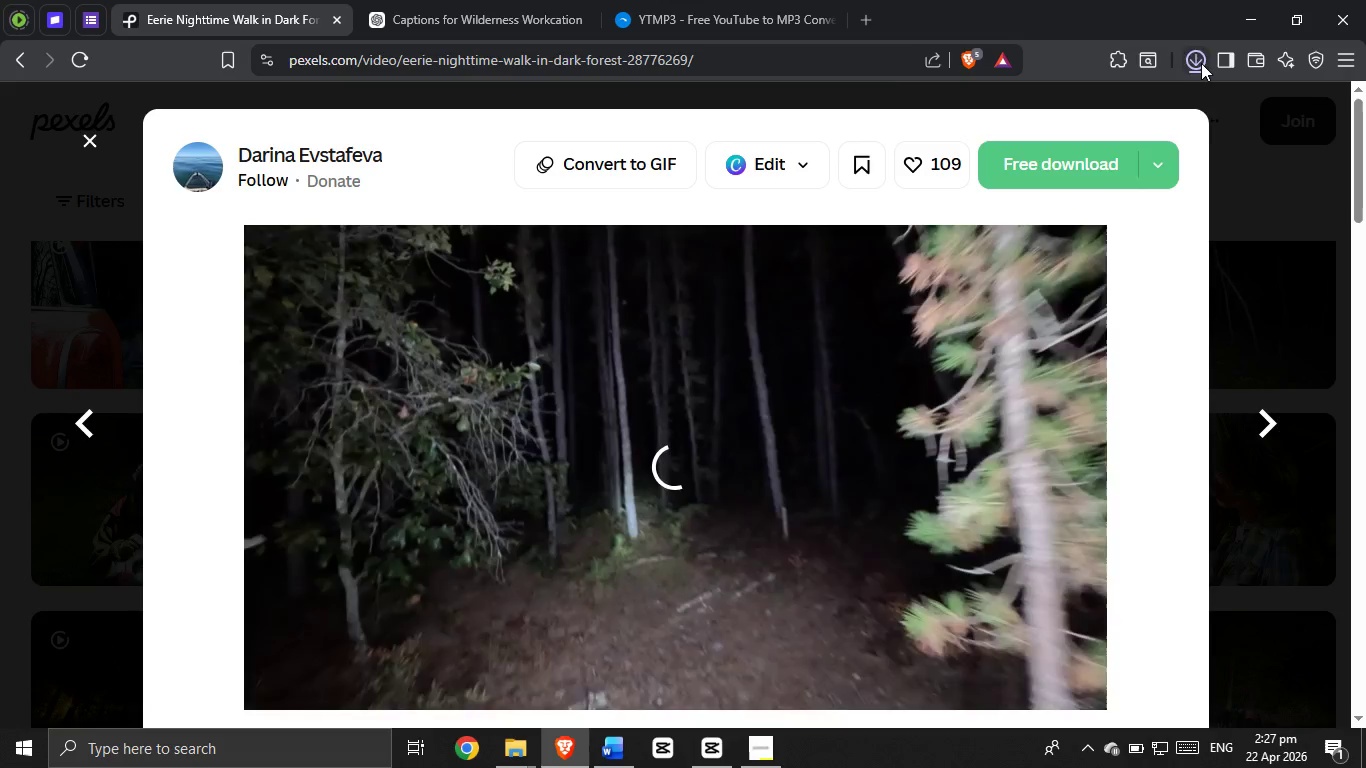 
left_click([1197, 62])
 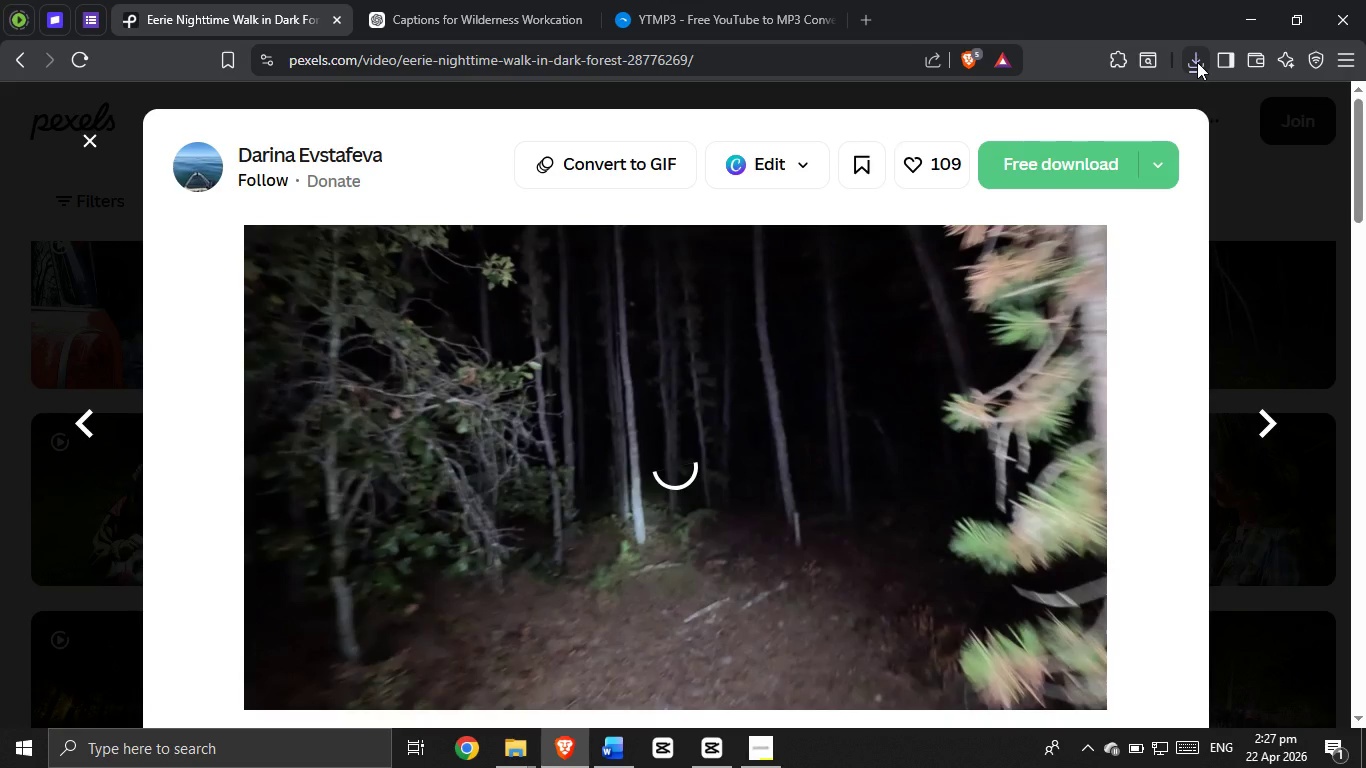 
left_click([1197, 62])
 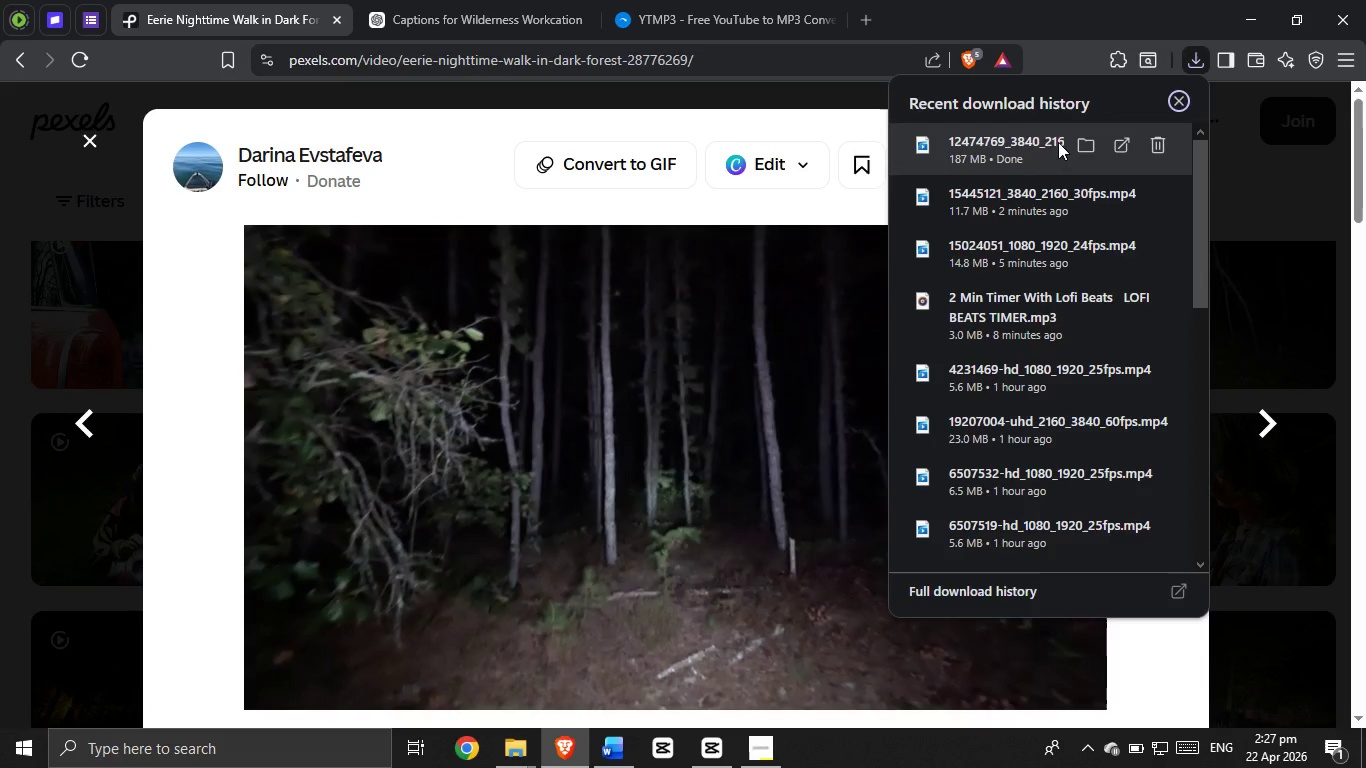 
left_click_drag(start_coordinate=[1050, 145], to_coordinate=[649, 588])
 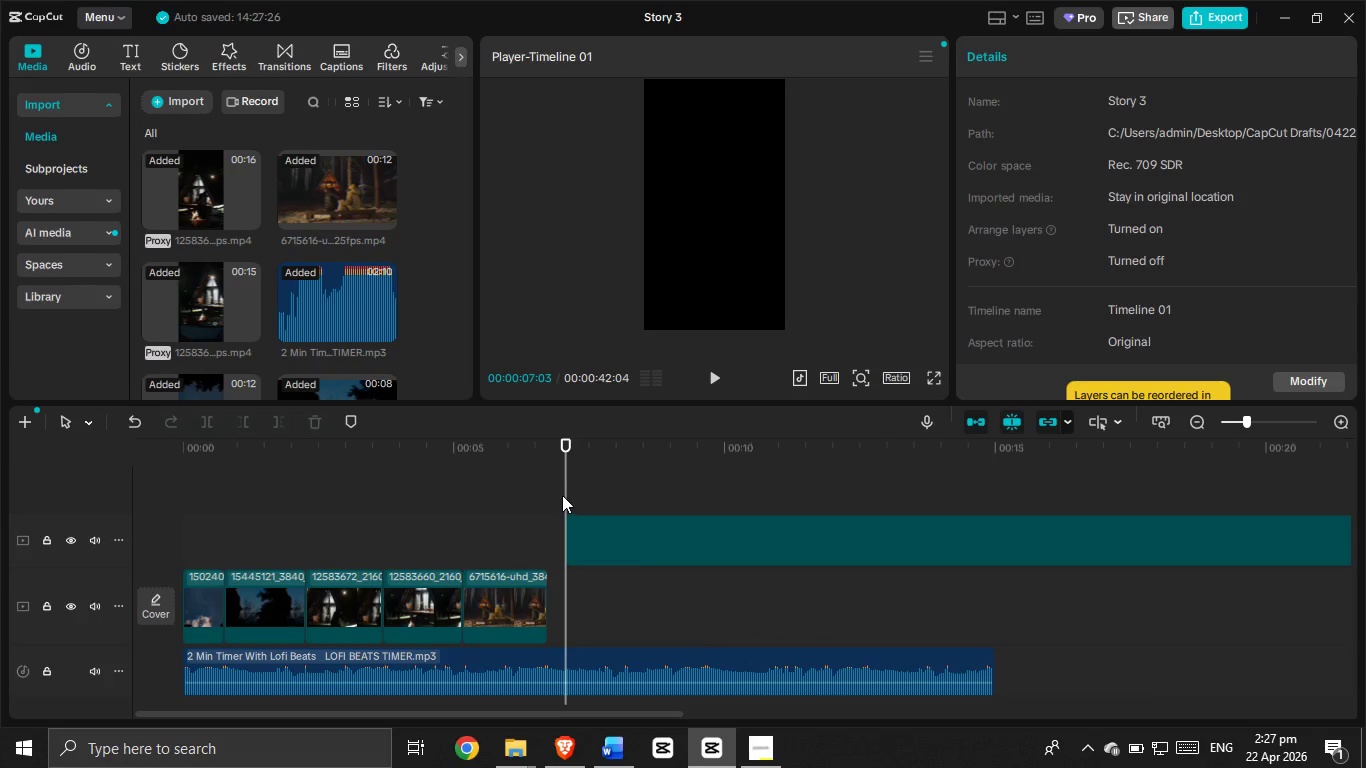 
left_click_drag(start_coordinate=[578, 476], to_coordinate=[646, 460])
 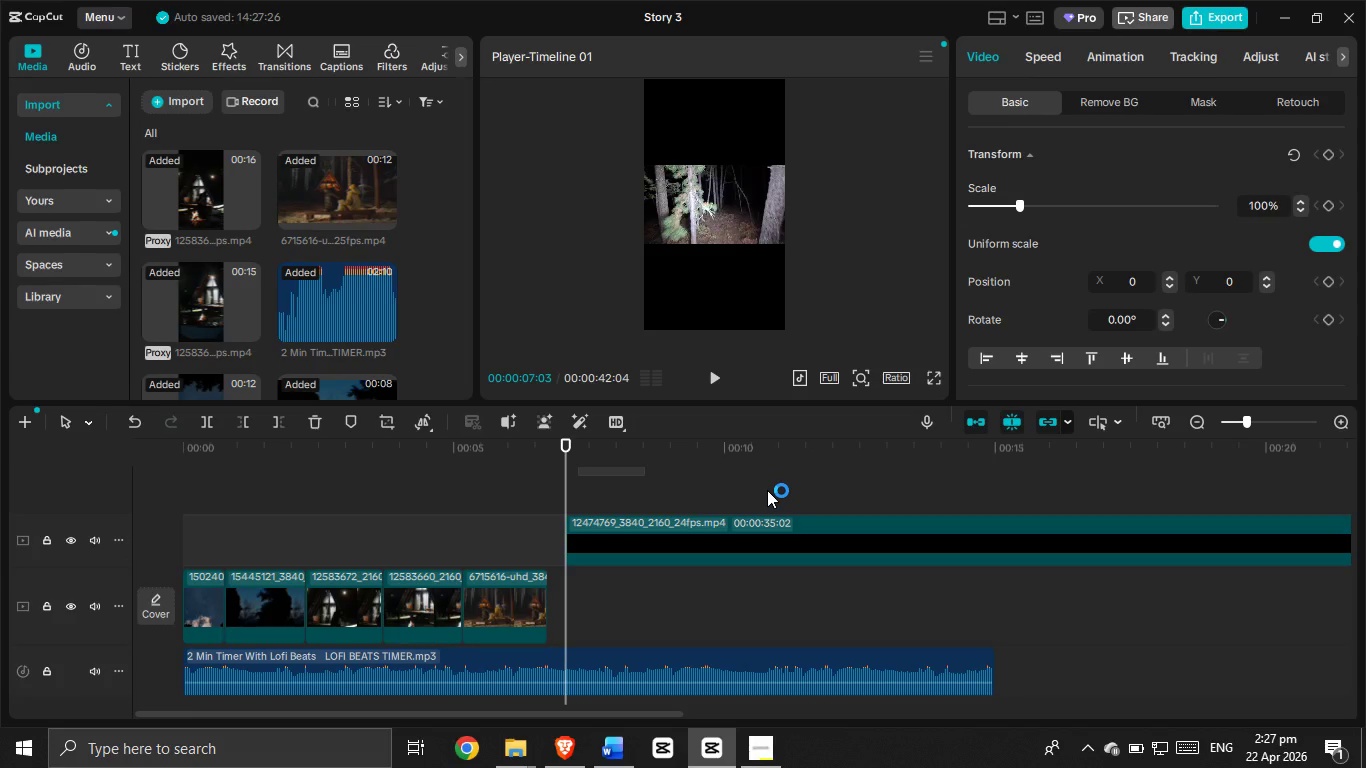 
left_click([674, 481])
 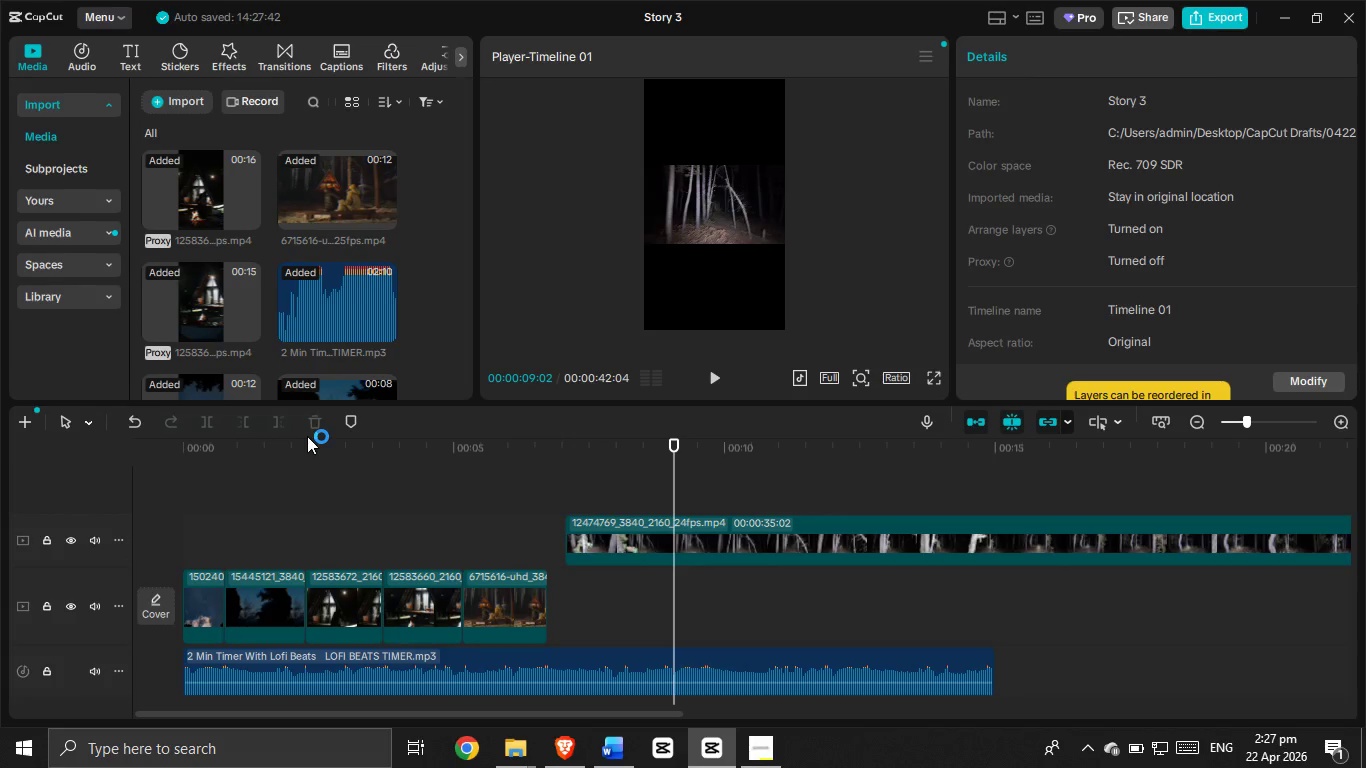 
left_click([697, 529])
 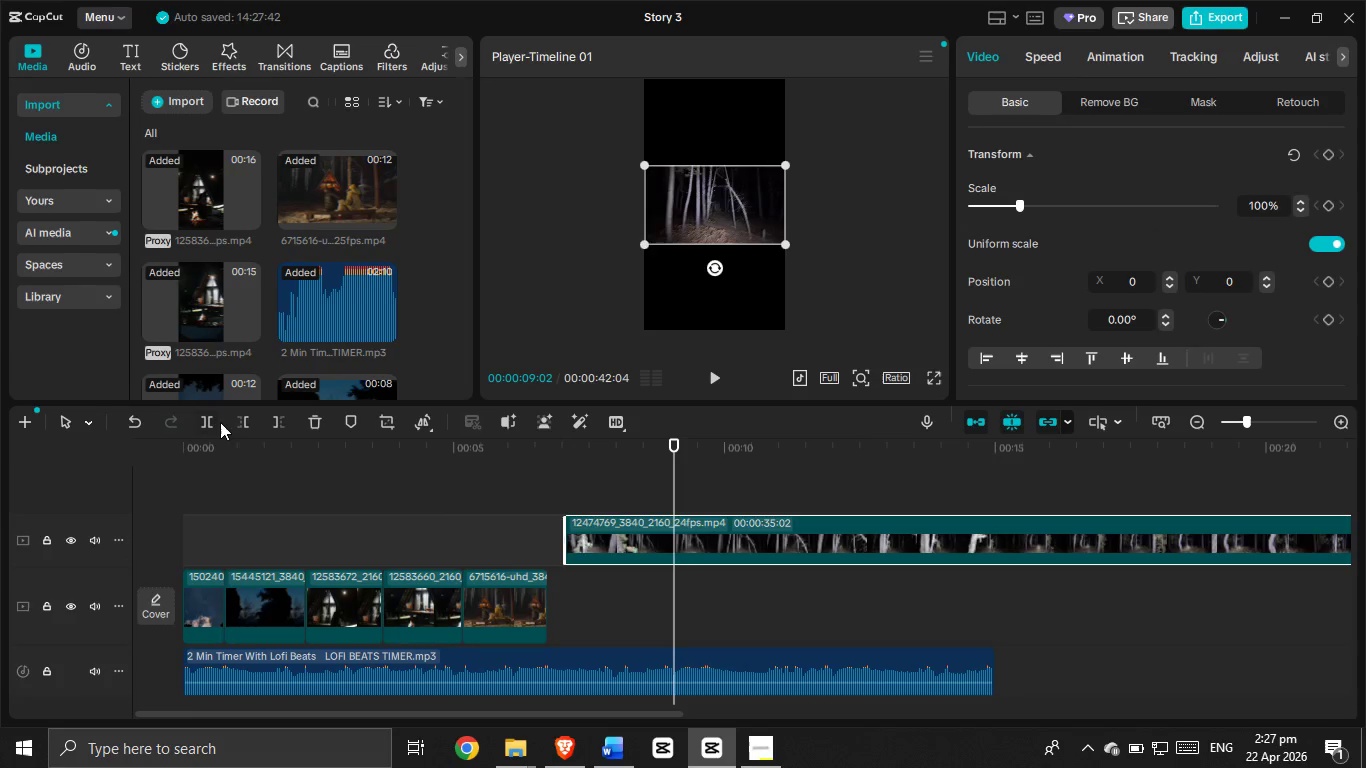 
left_click([284, 423])
 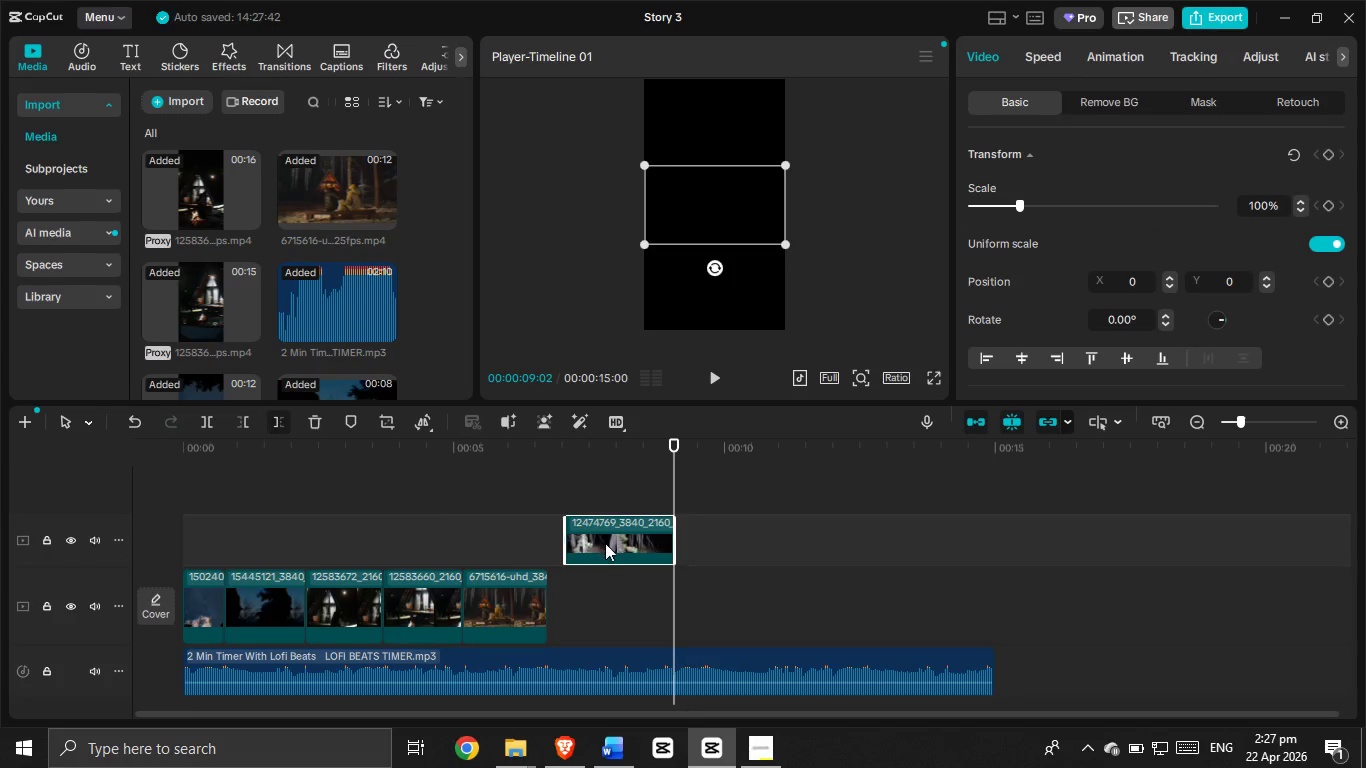 
left_click_drag(start_coordinate=[606, 536], to_coordinate=[586, 594])
 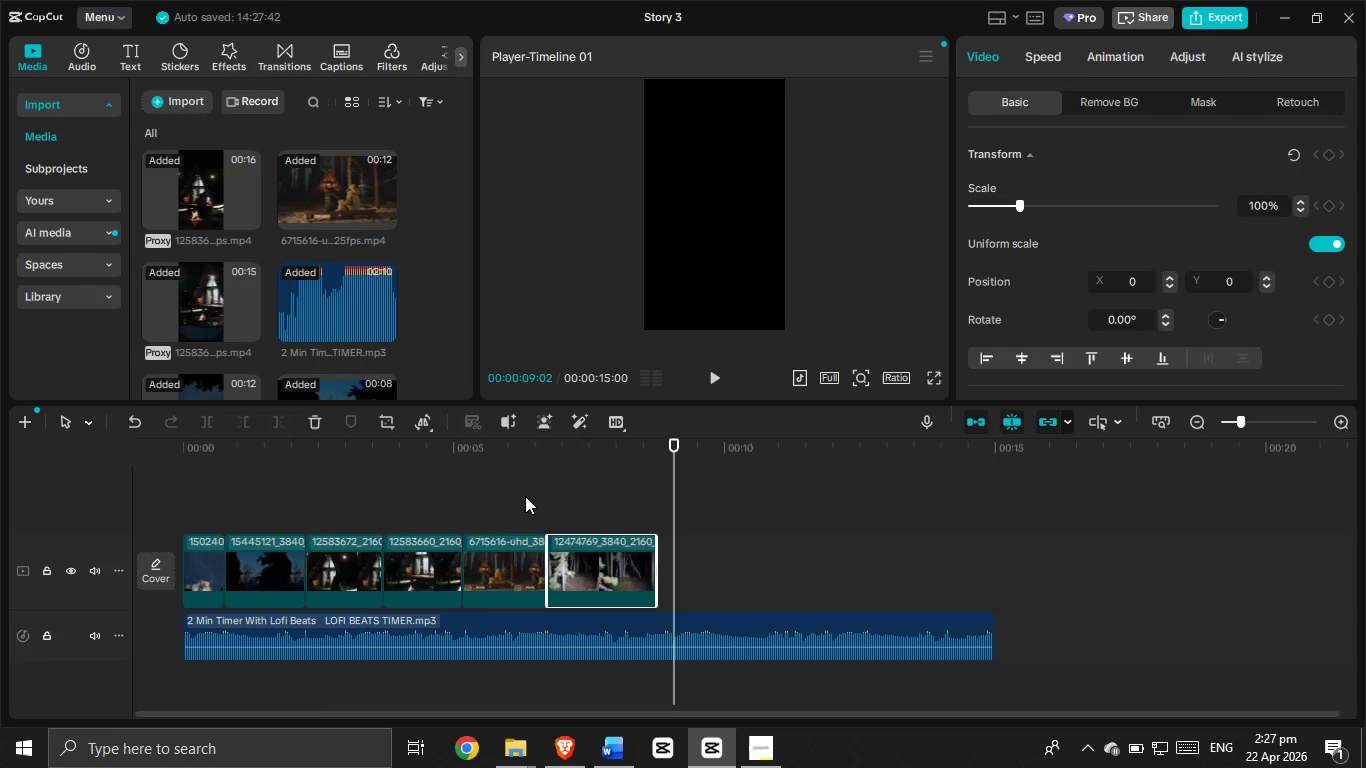 
left_click([524, 496])
 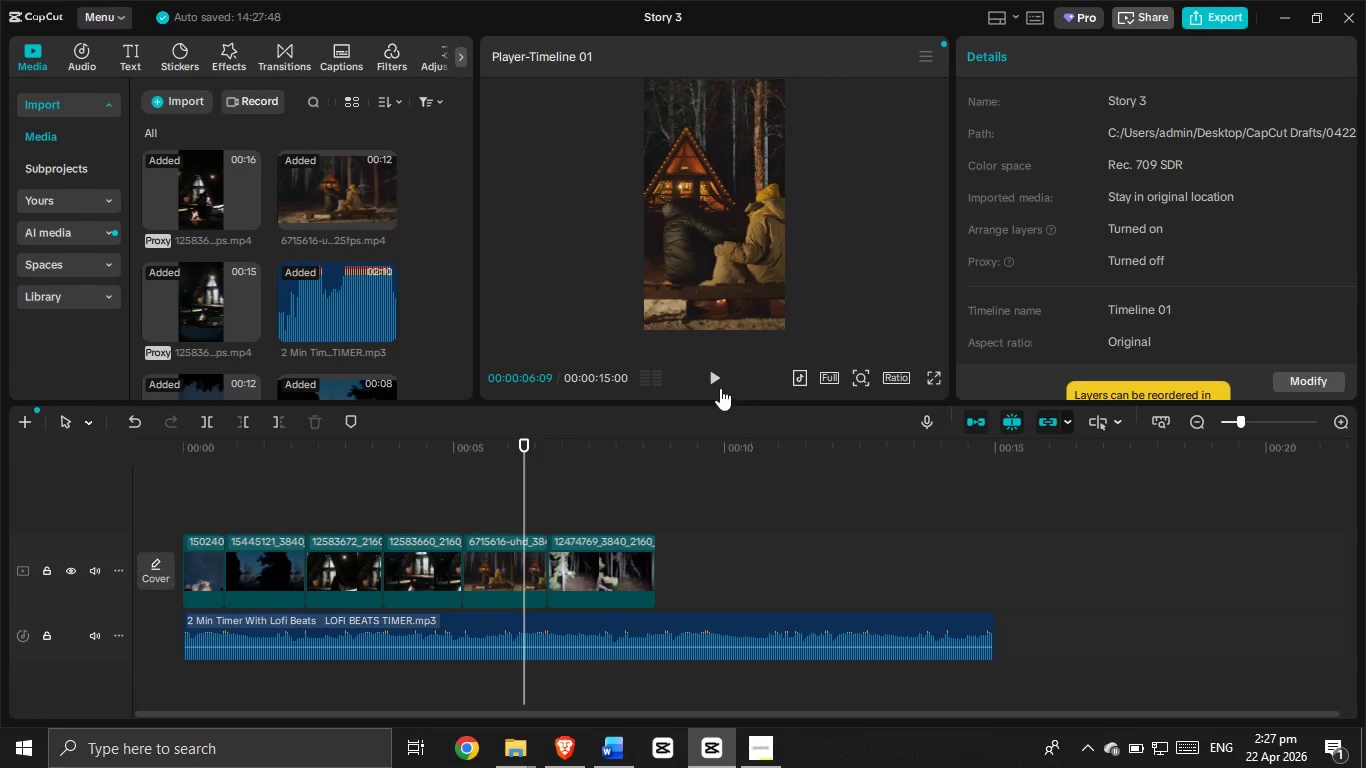 
left_click([720, 387])
 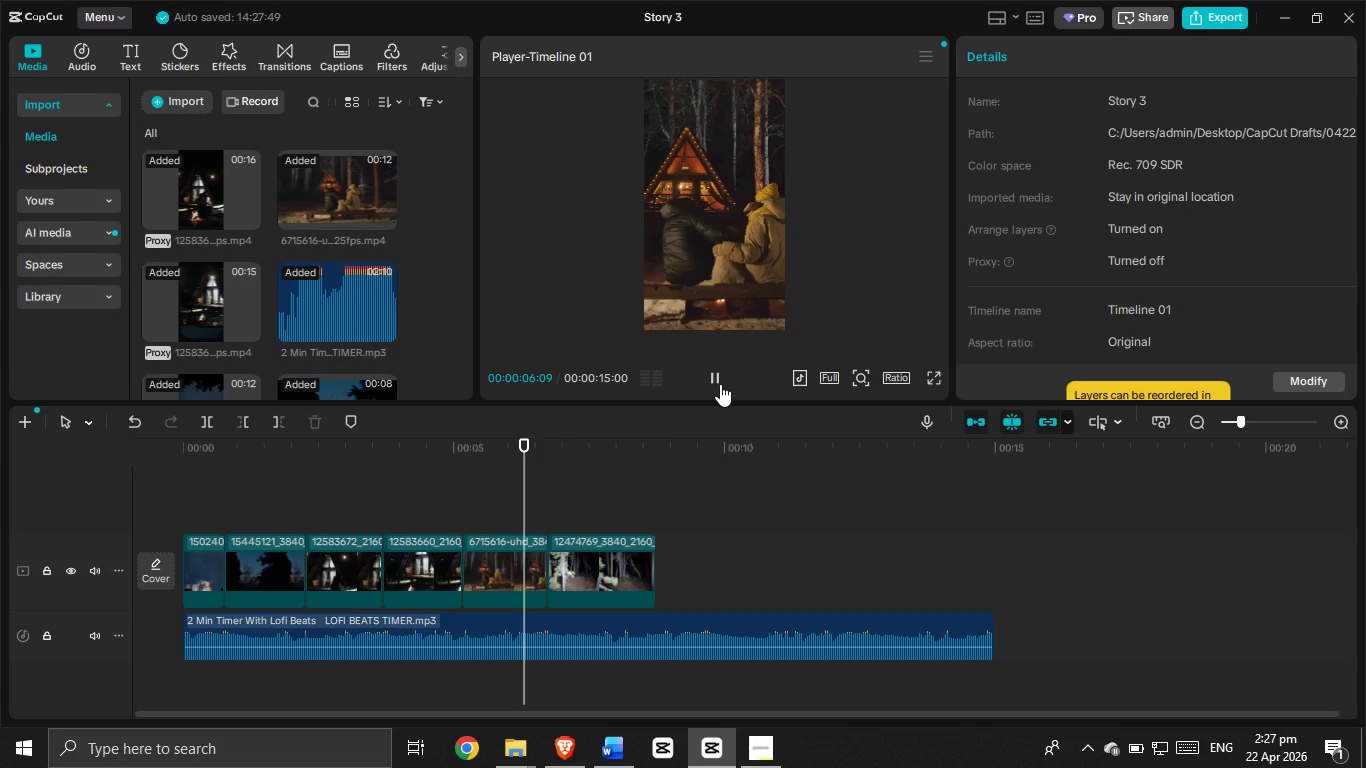 
left_click([720, 384])
 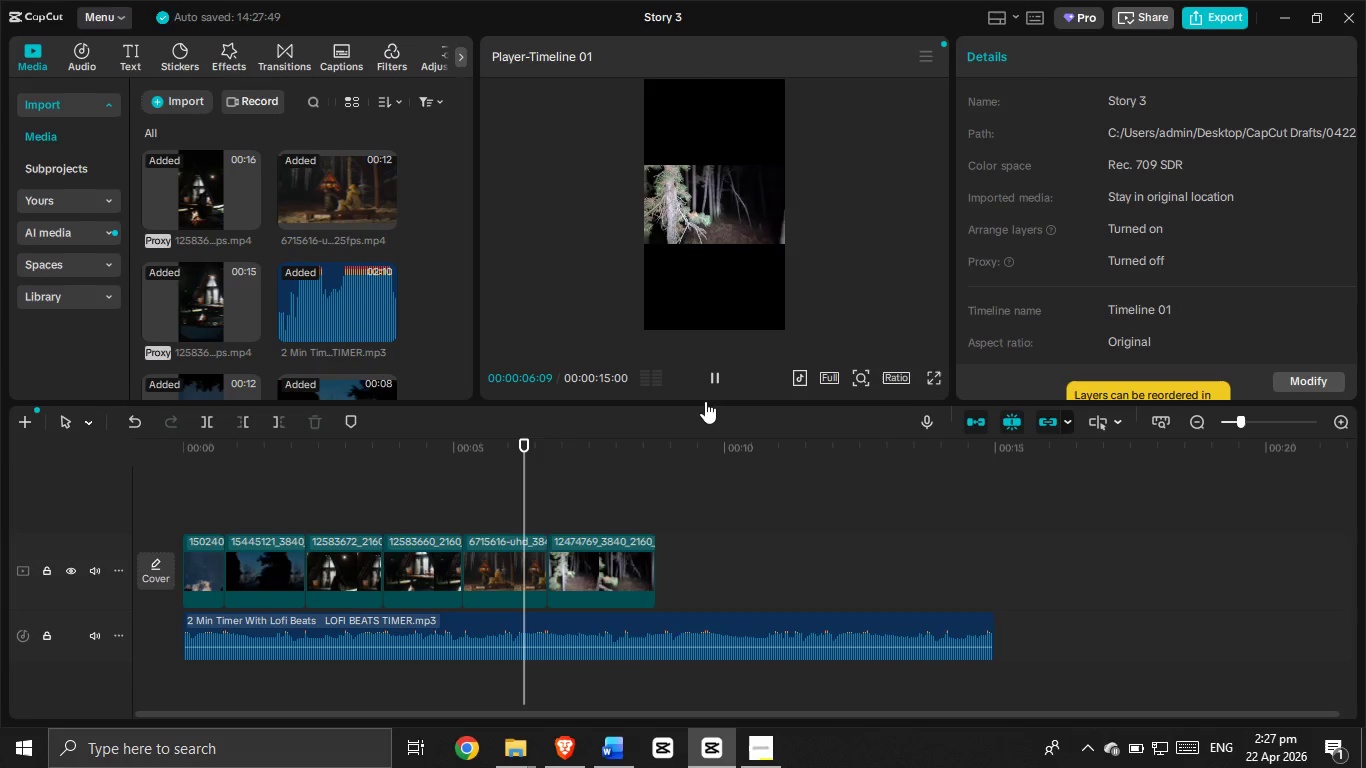 
left_click([720, 379])
 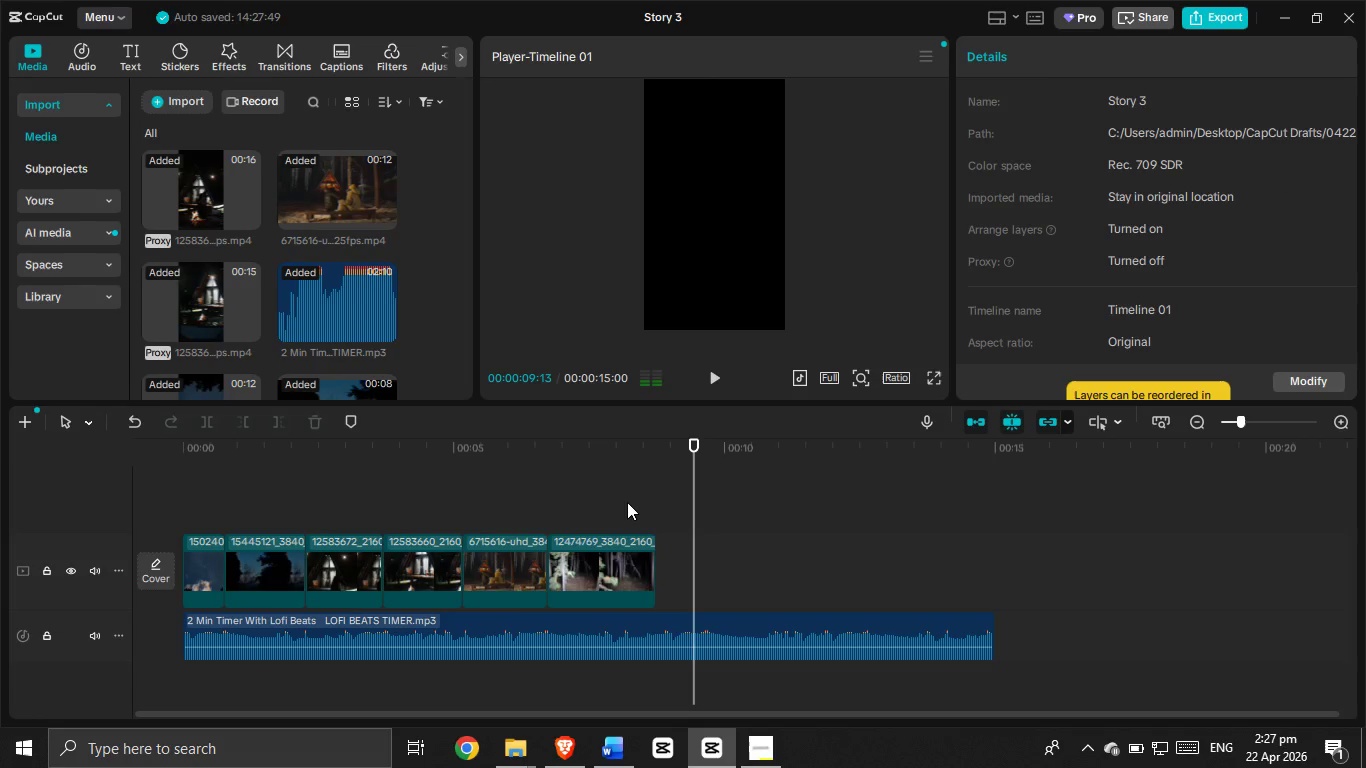 
left_click([592, 504])
 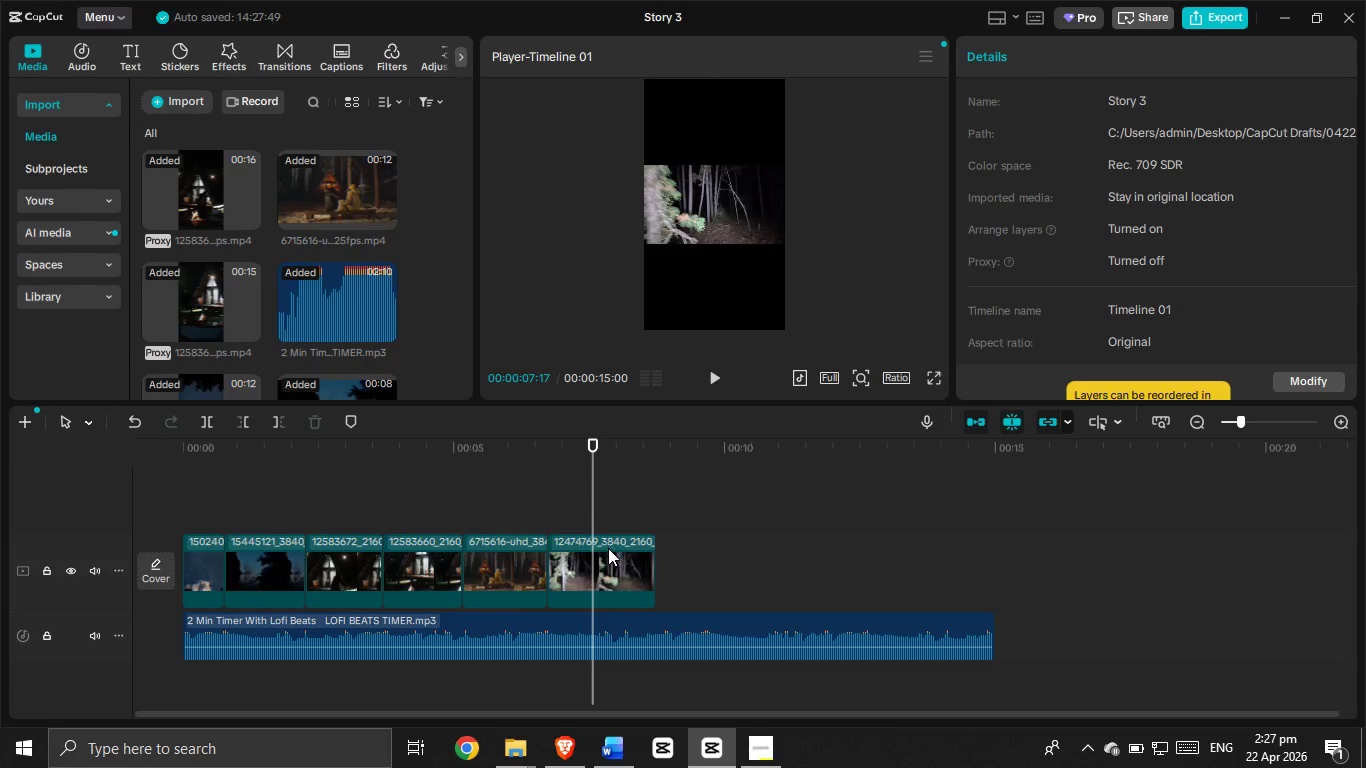 
left_click([608, 548])
 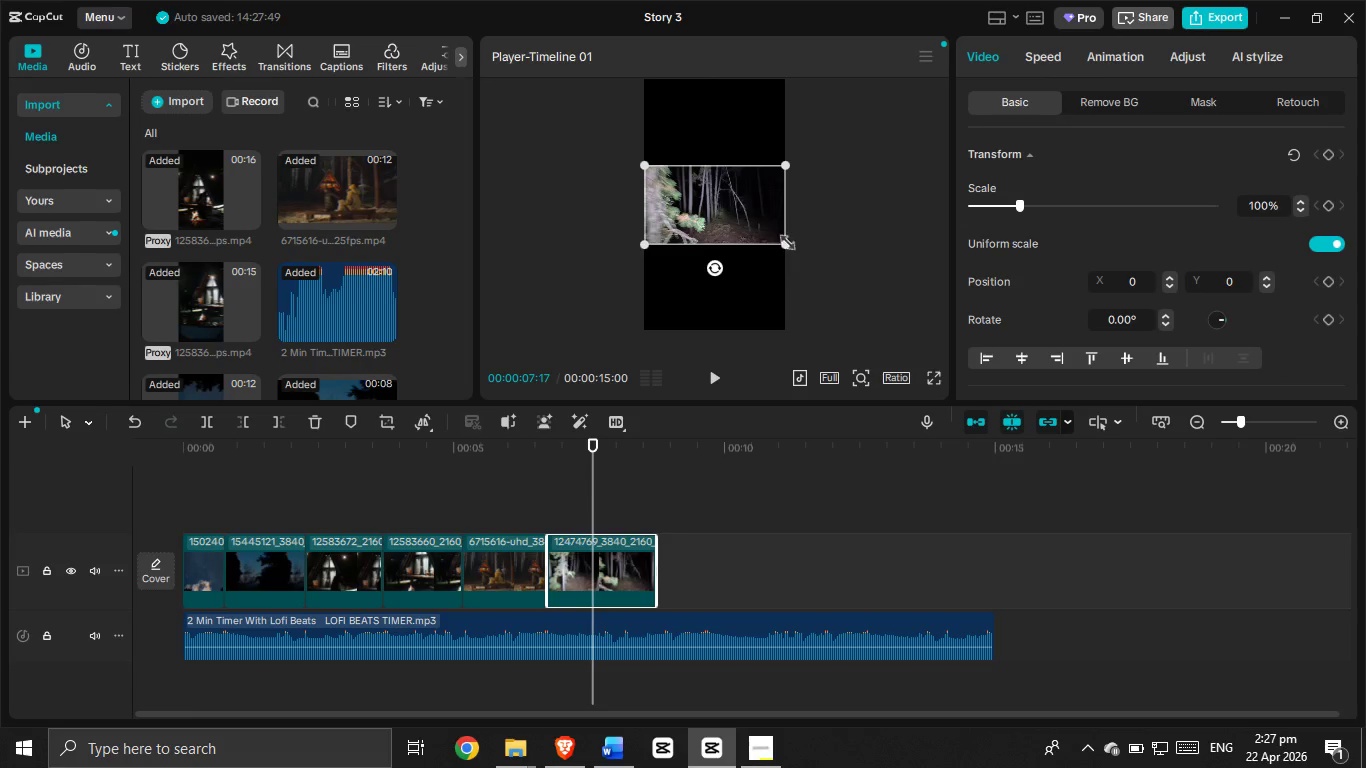 
left_click_drag(start_coordinate=[786, 242], to_coordinate=[966, 449])
 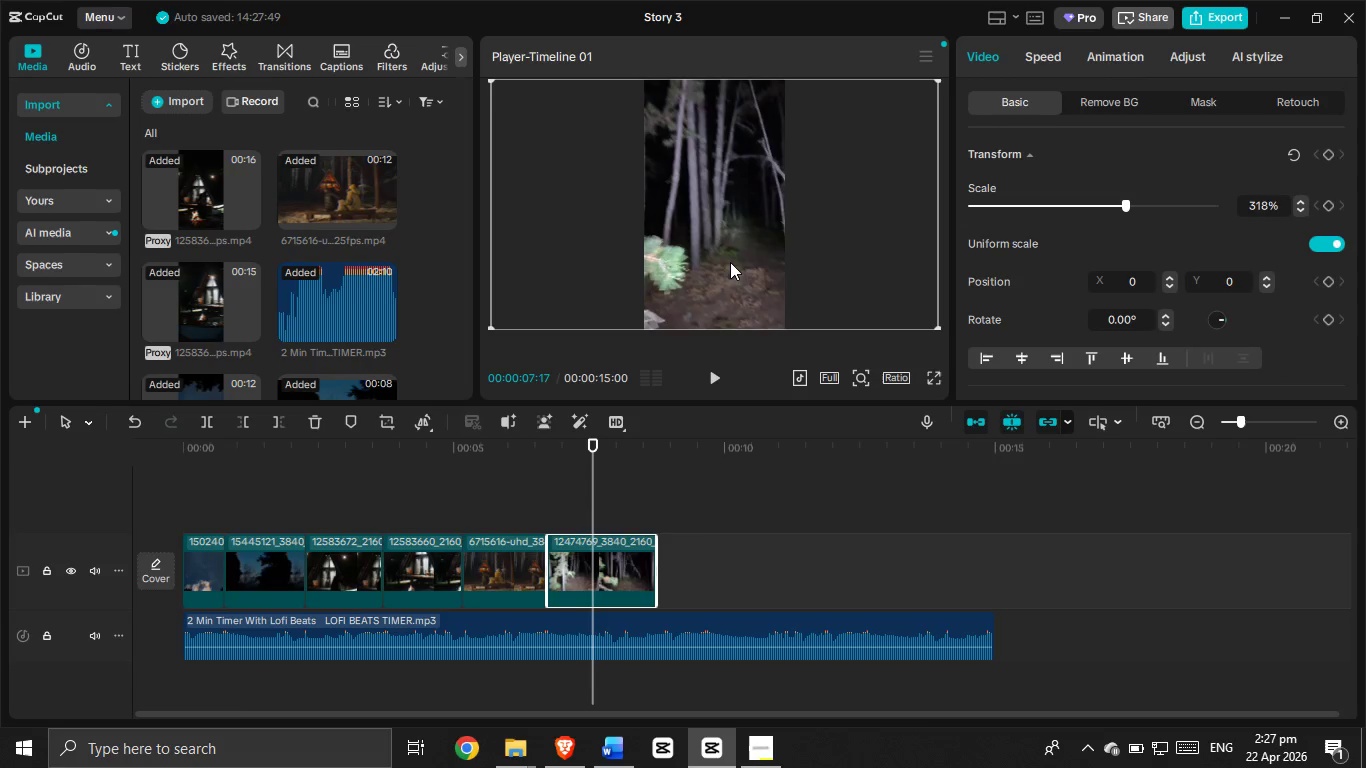 
left_click_drag(start_coordinate=[729, 262], to_coordinate=[799, 260])
 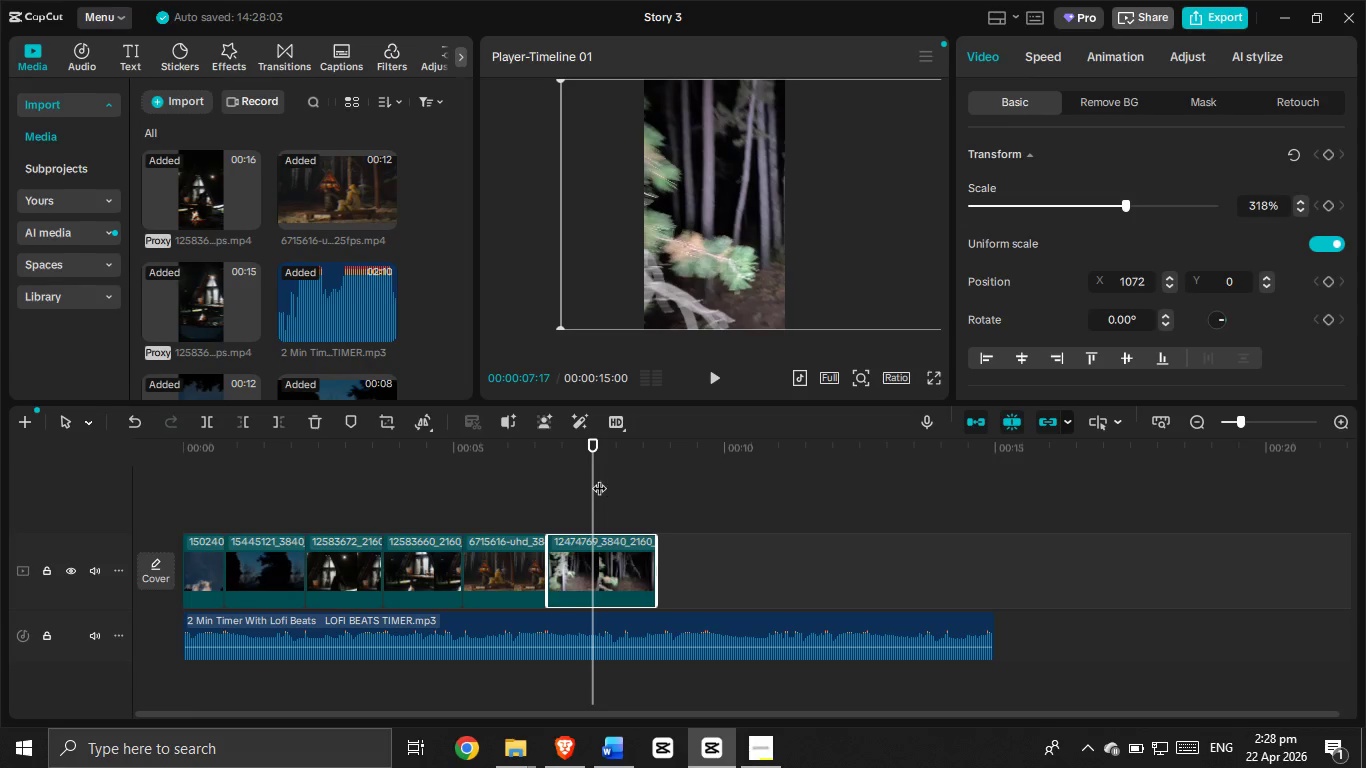 
left_click_drag(start_coordinate=[596, 479], to_coordinate=[187, 522])
 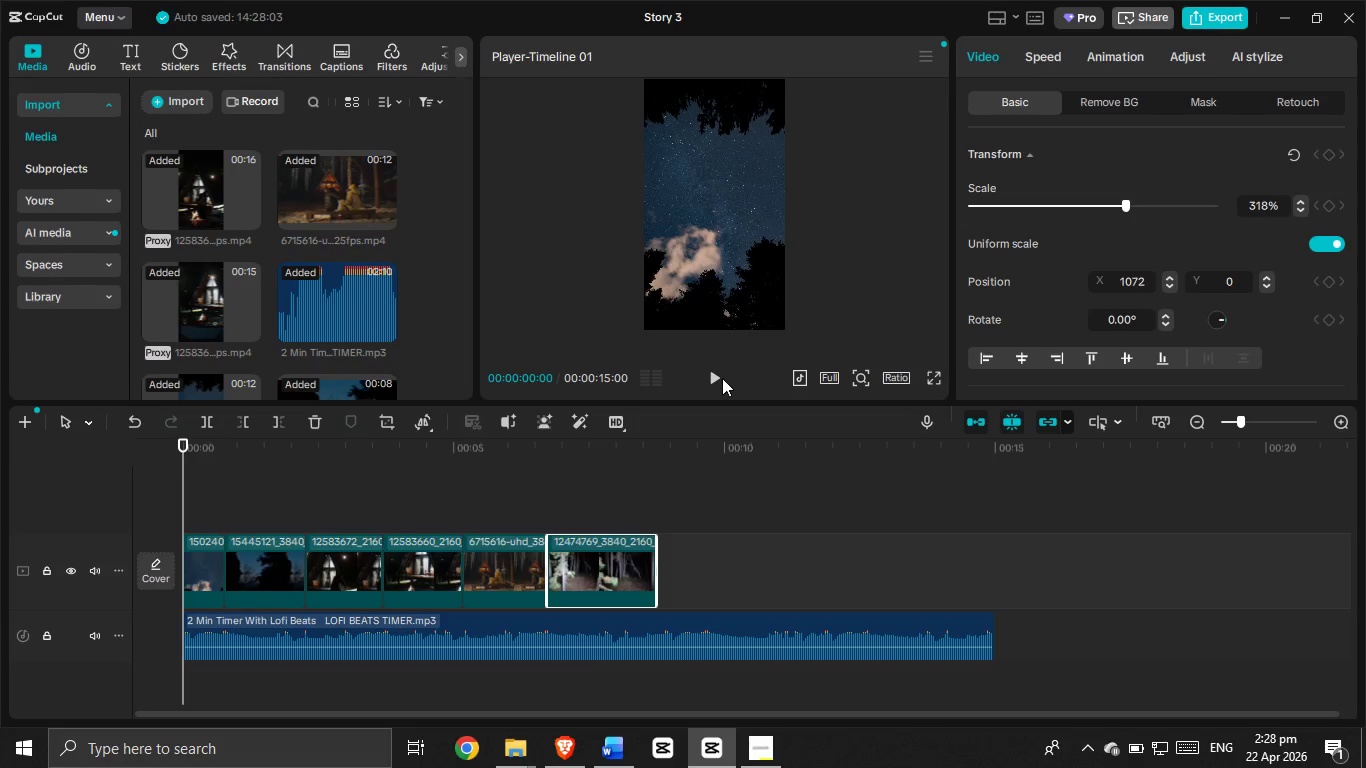 
left_click([716, 378])
 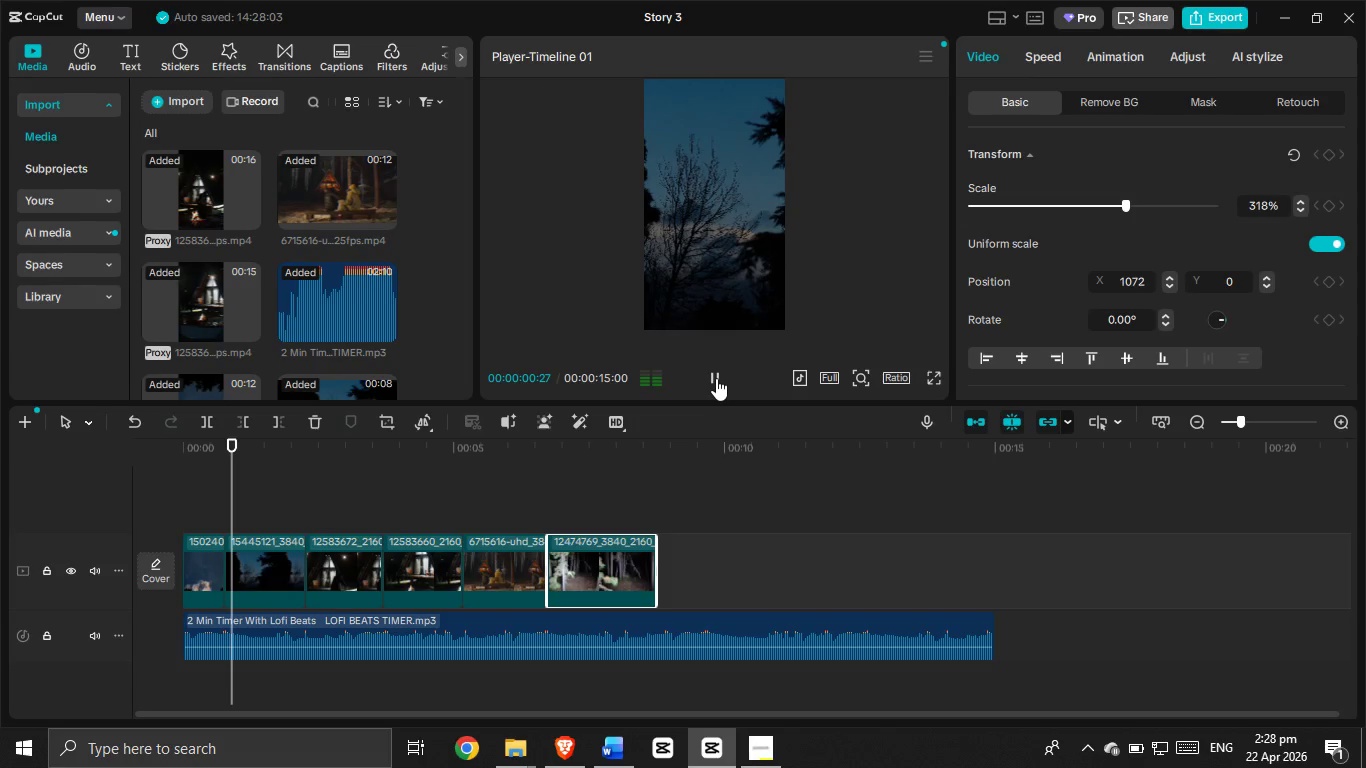 
left_click([716, 378])
 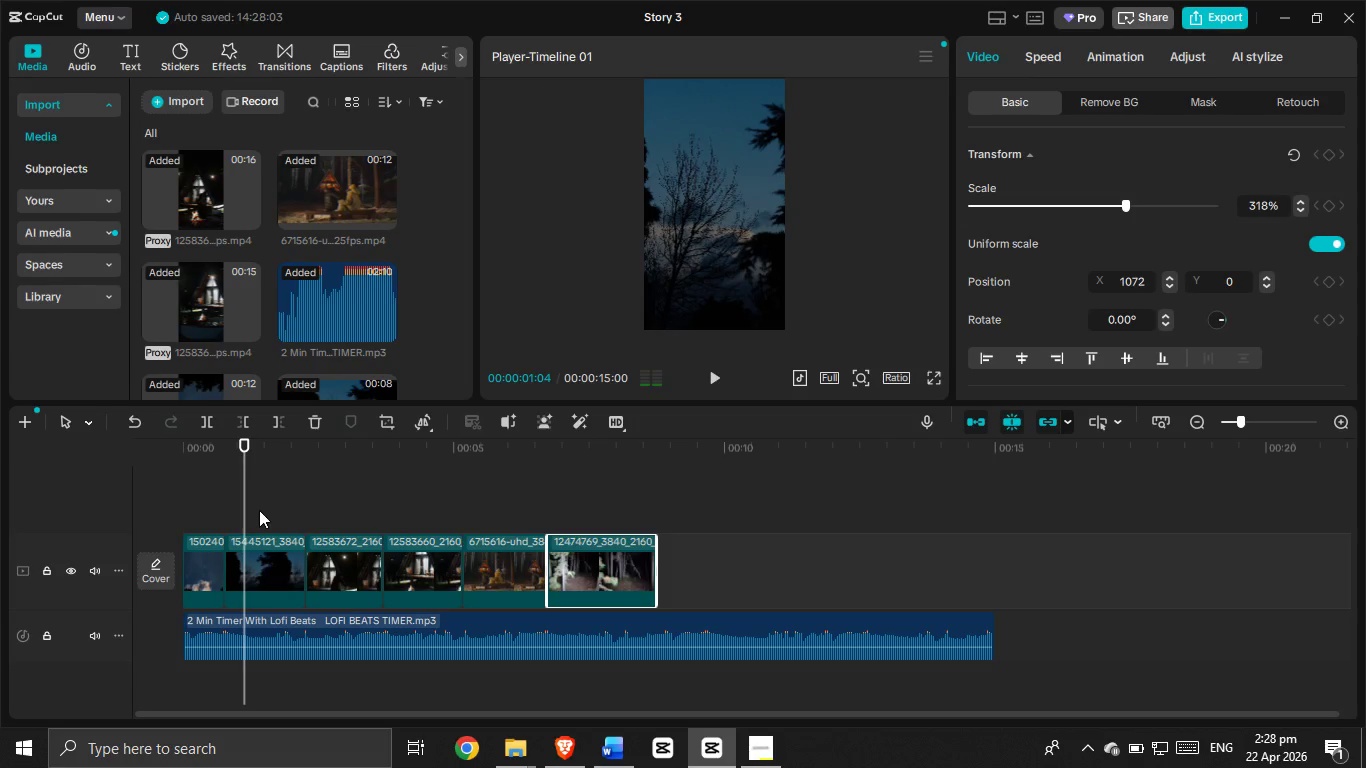 
left_click_drag(start_coordinate=[241, 503], to_coordinate=[232, 503])
 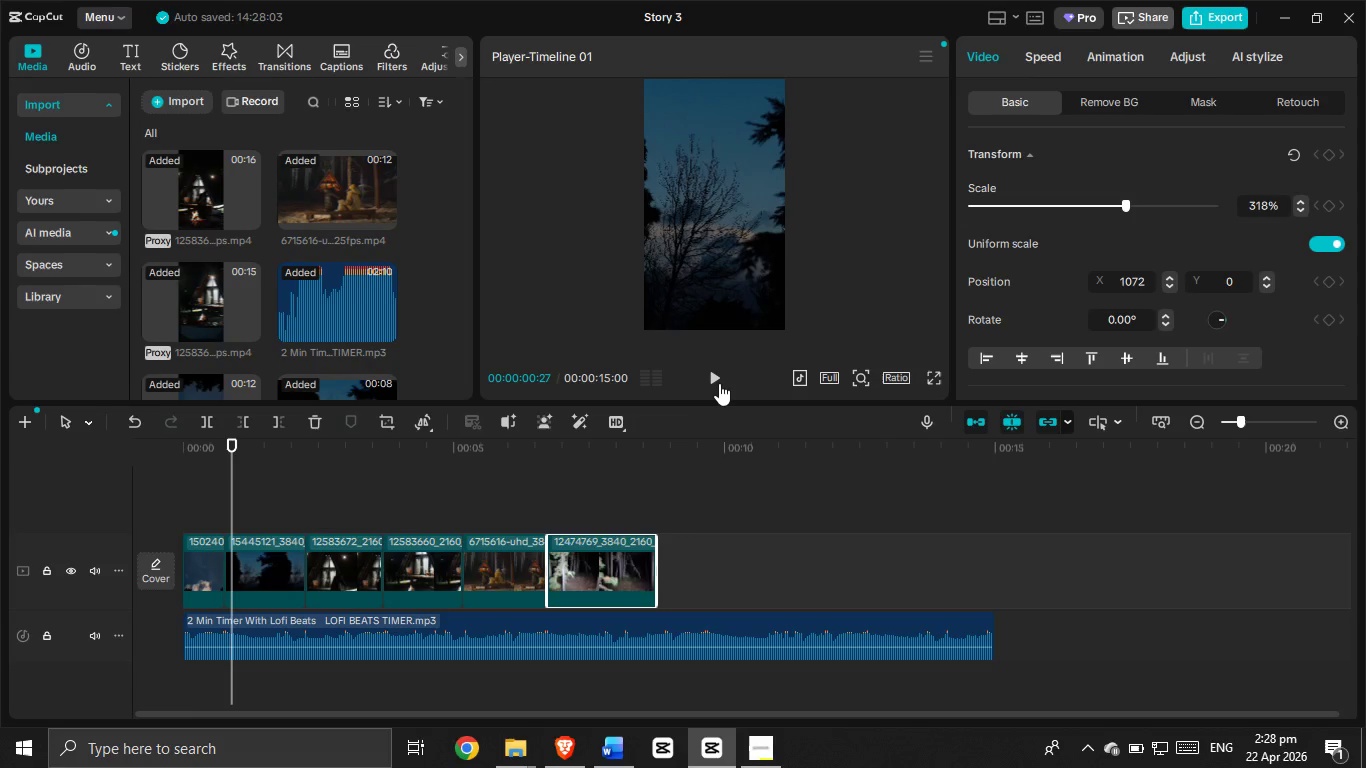 
left_click([719, 381])
 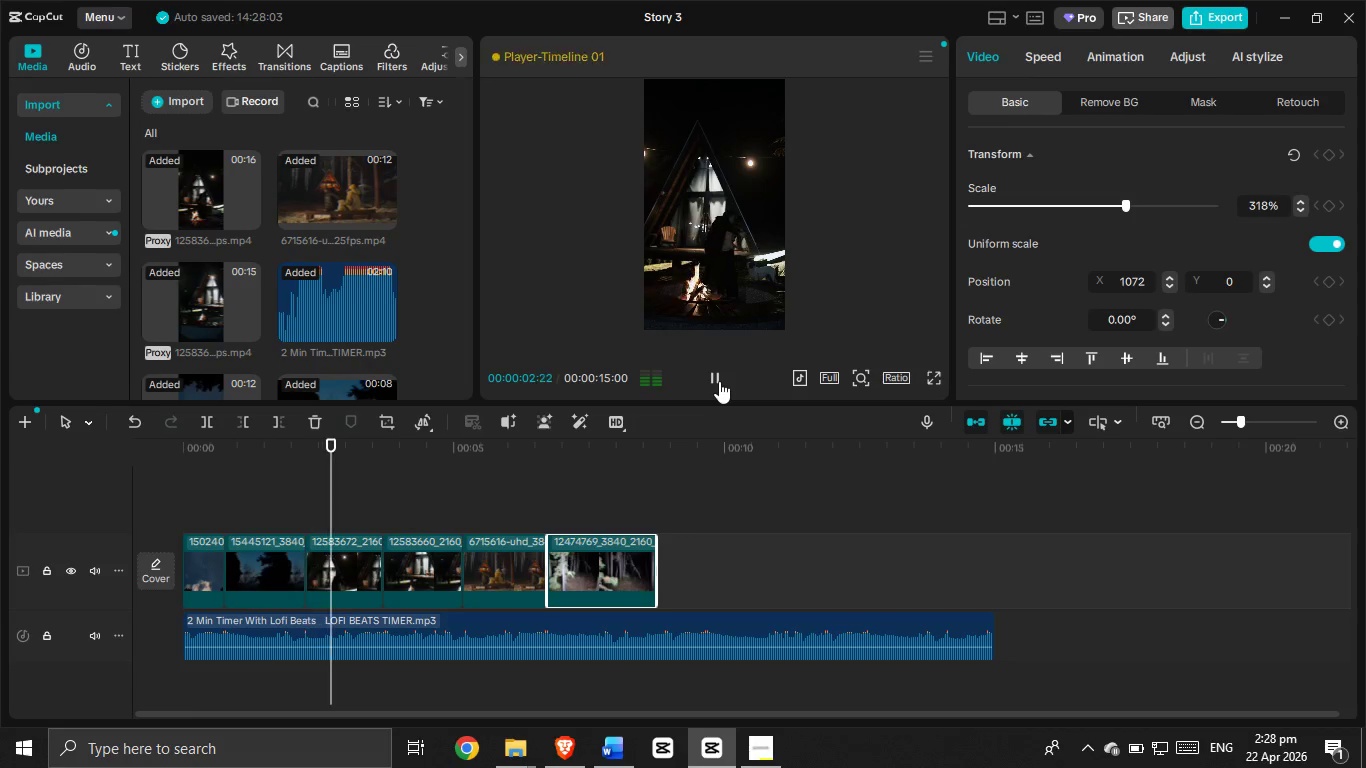 
left_click([719, 381])
 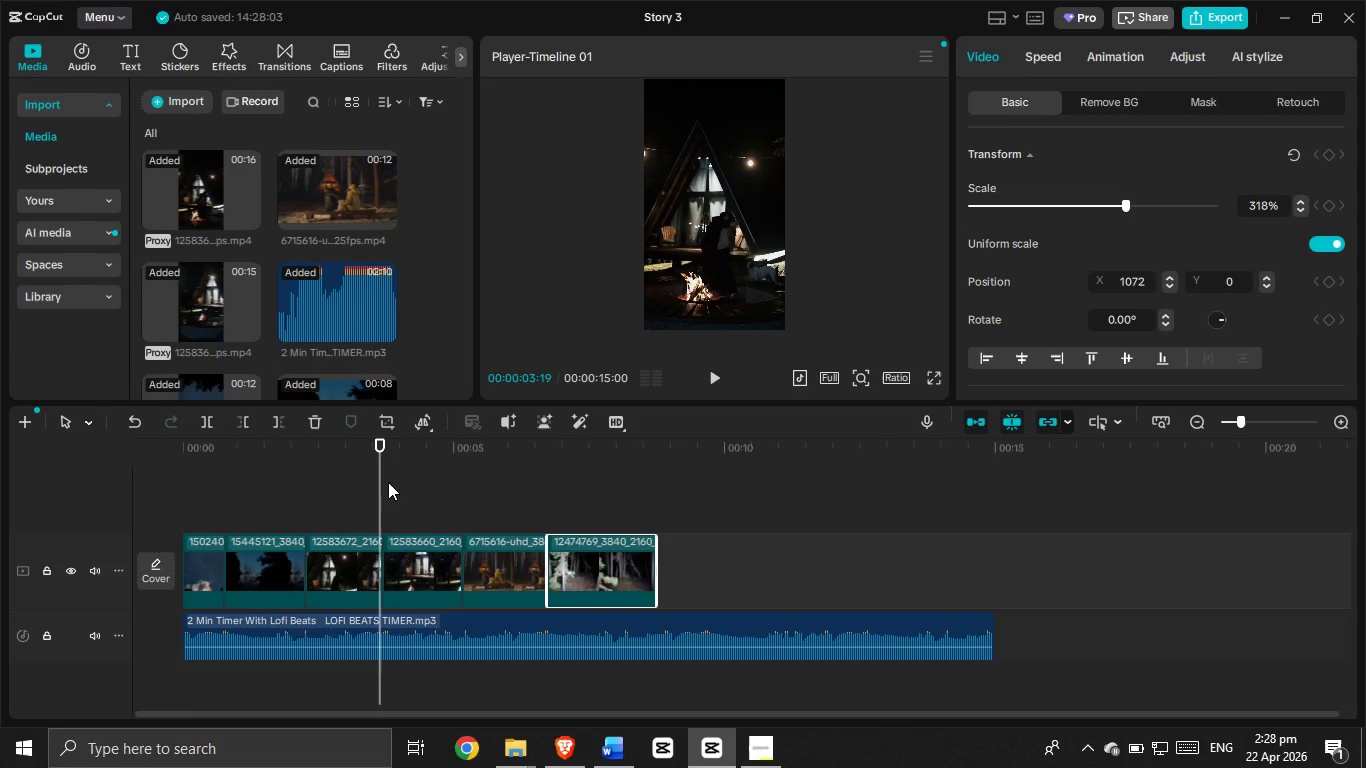 
left_click_drag(start_coordinate=[386, 482], to_coordinate=[361, 488])
 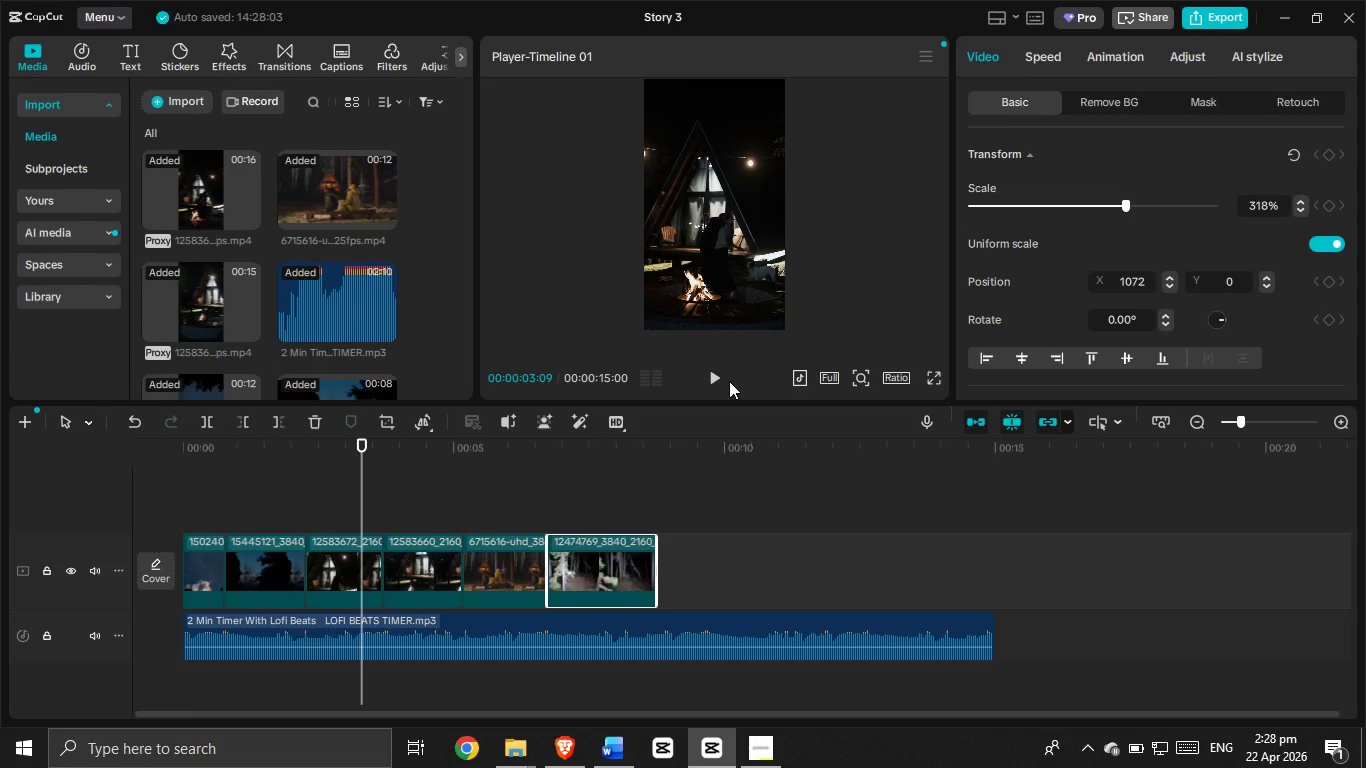 
left_click([722, 379])
 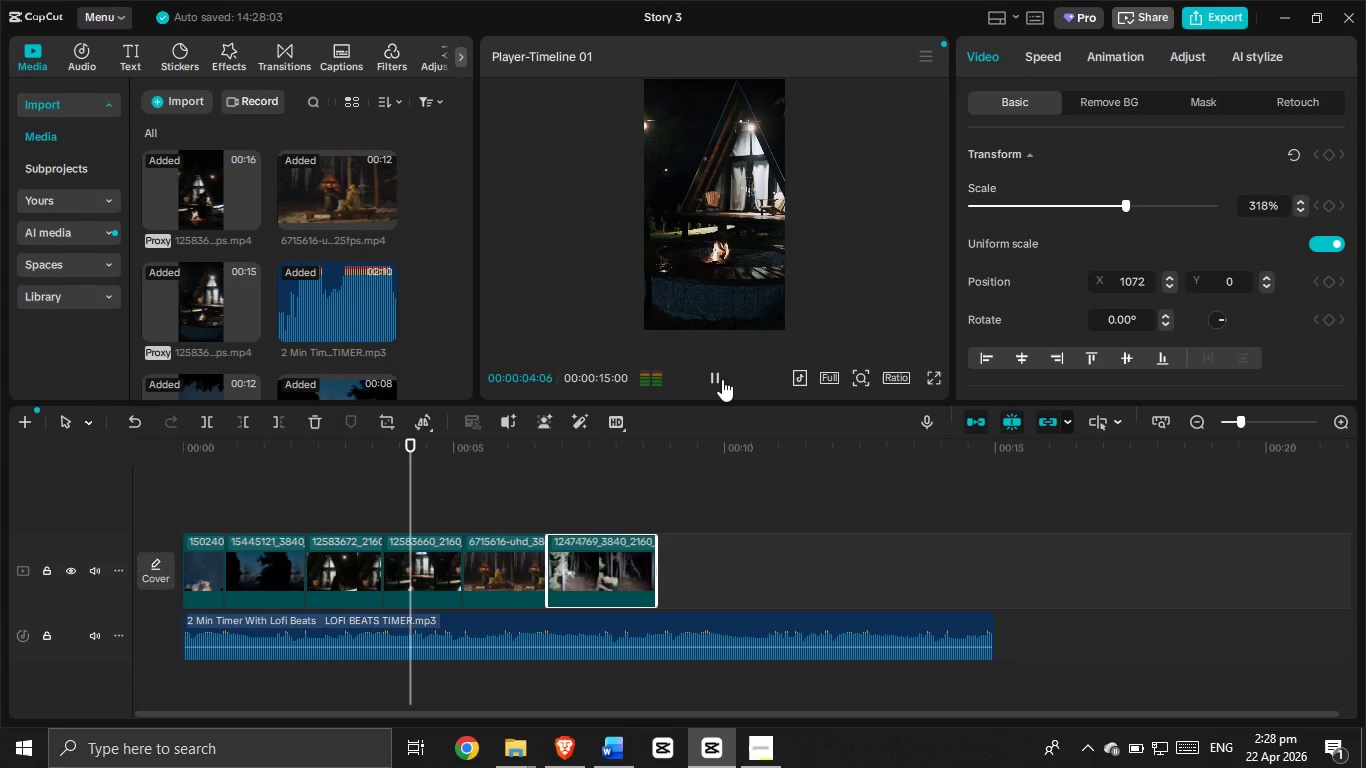 
left_click([722, 379])
 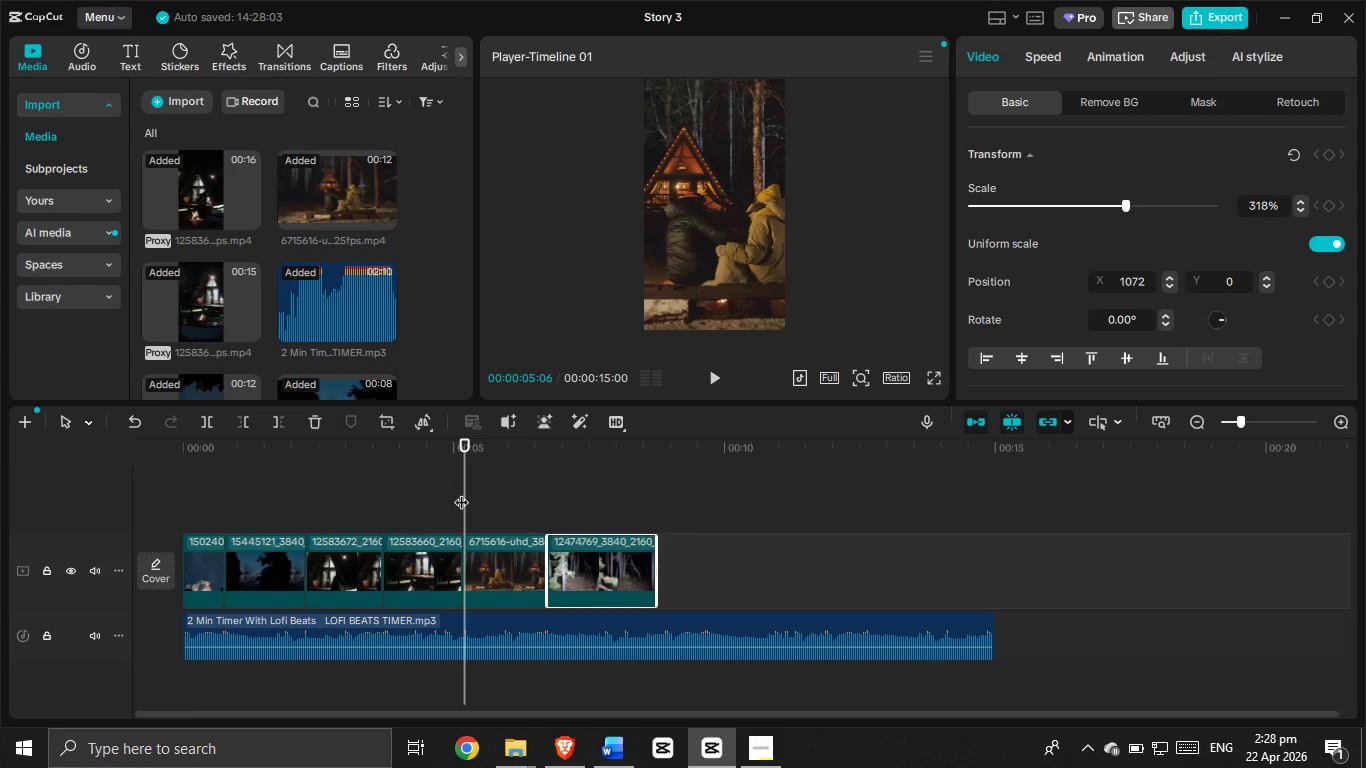 
left_click_drag(start_coordinate=[461, 492], to_coordinate=[152, 531])
 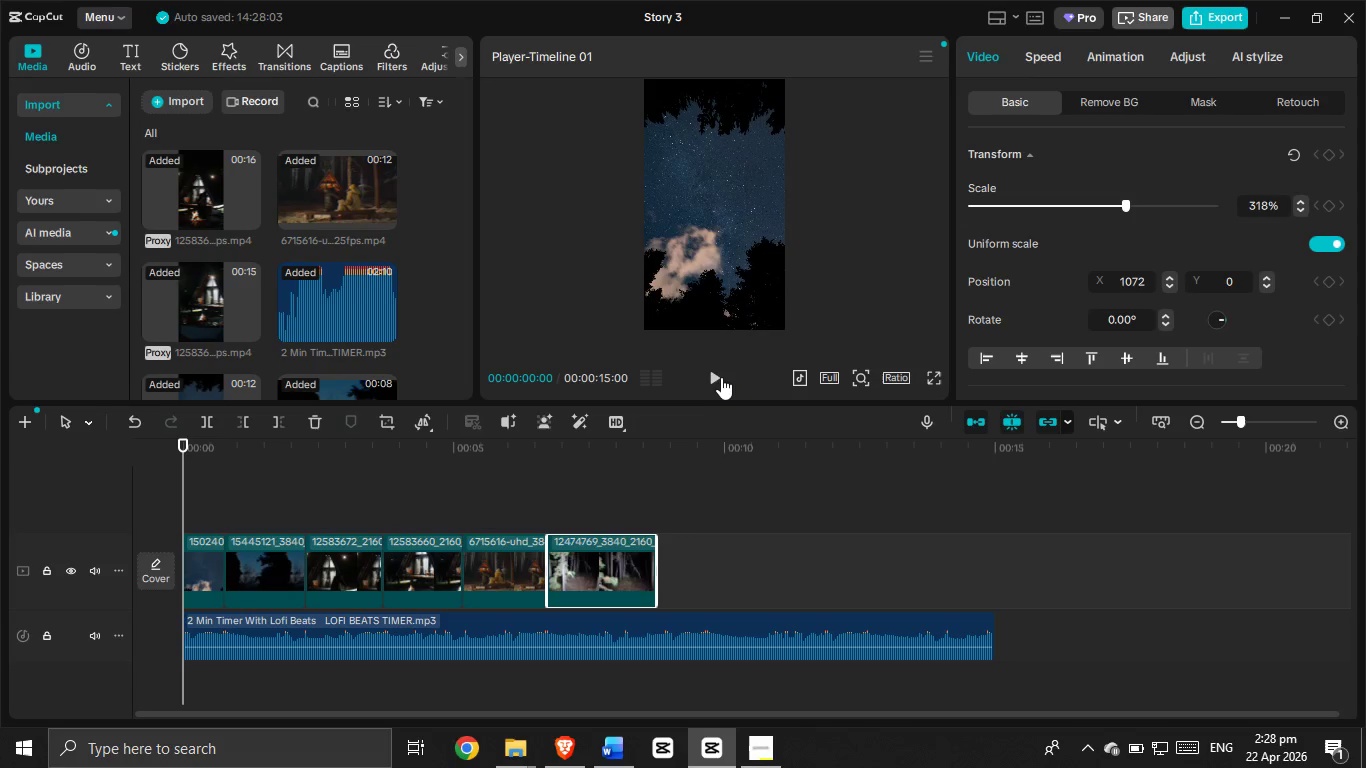 
left_click([711, 375])
 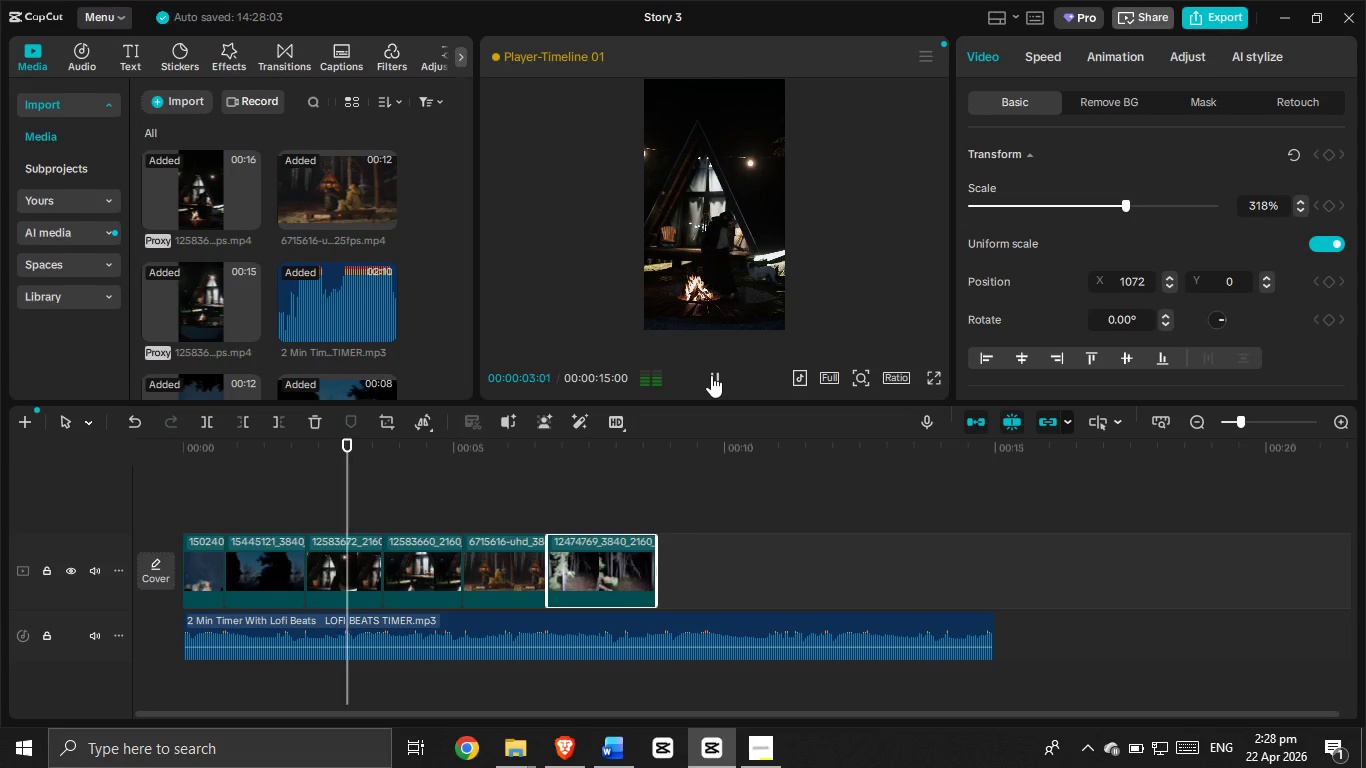 
wait(8.59)
 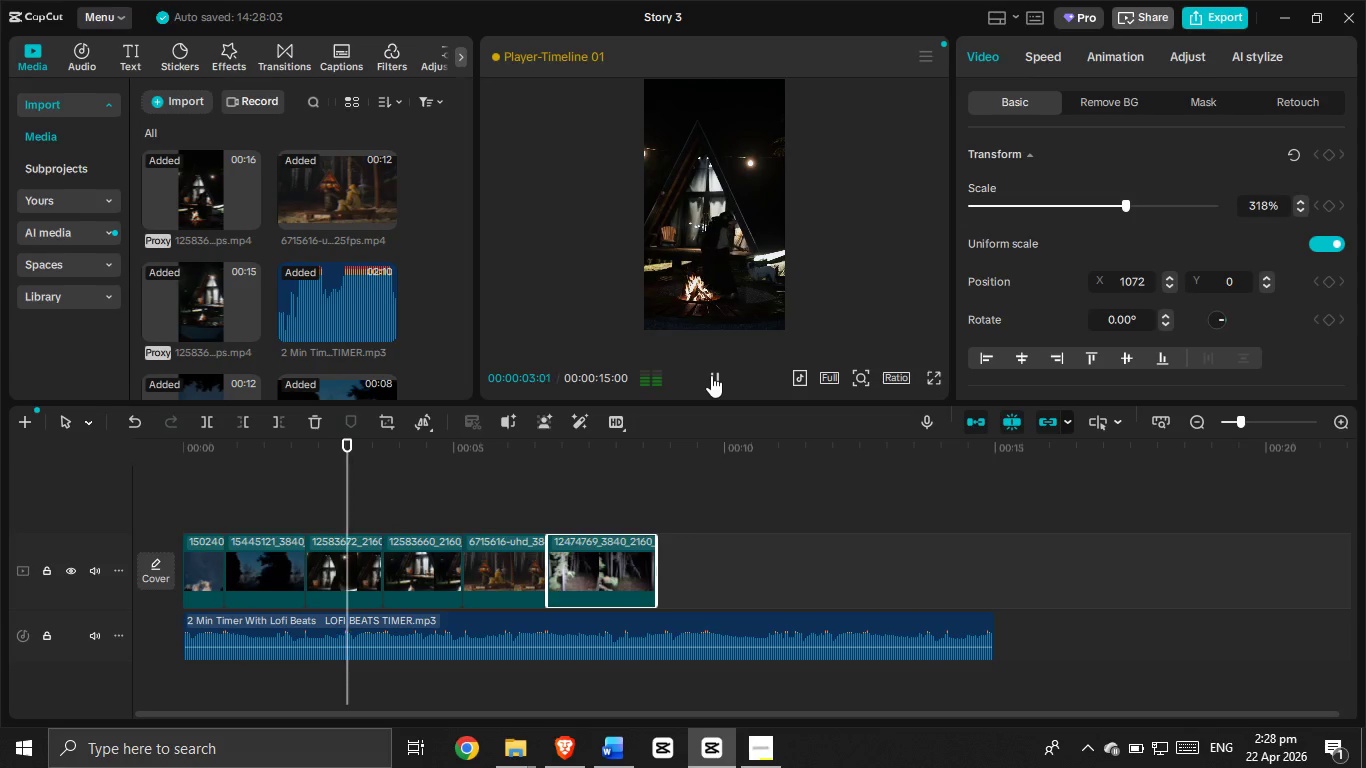 
left_click([711, 375])
 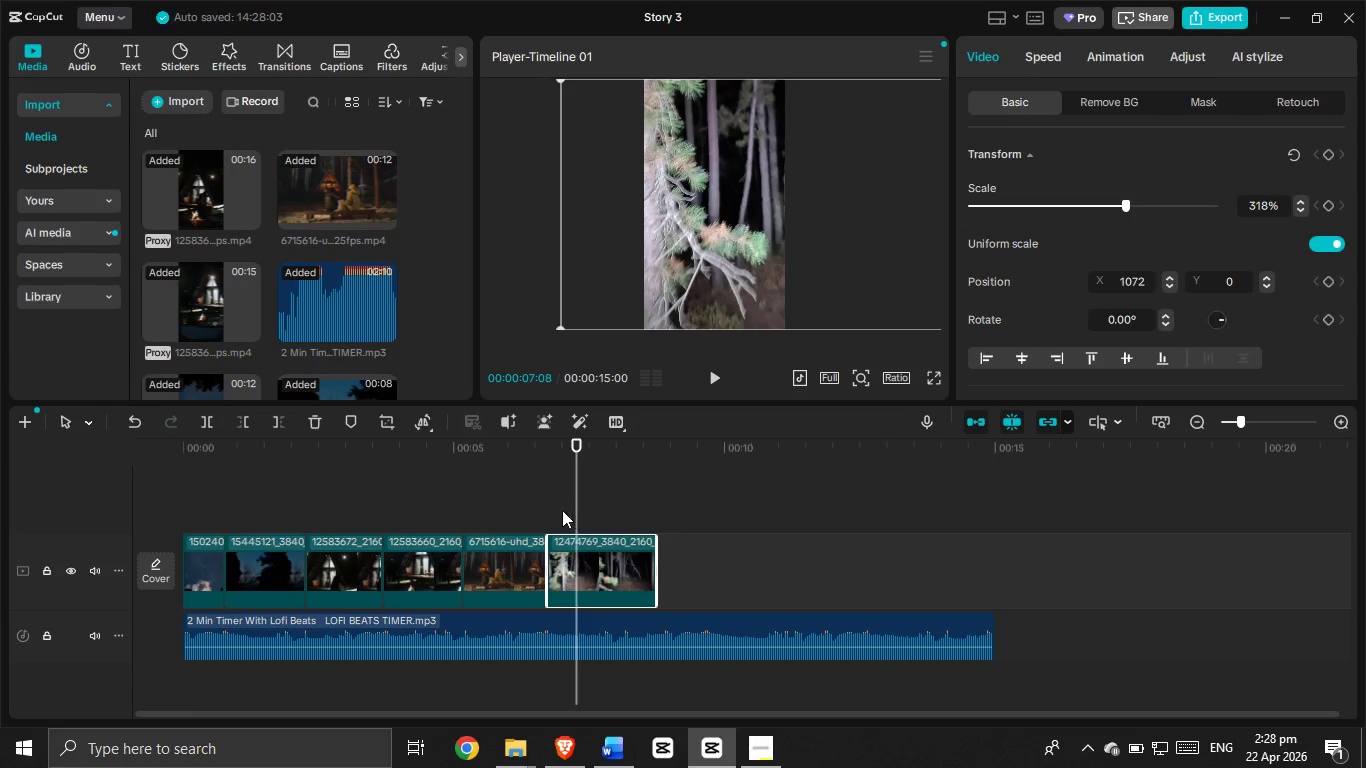 
left_click_drag(start_coordinate=[576, 496], to_coordinate=[554, 506])
 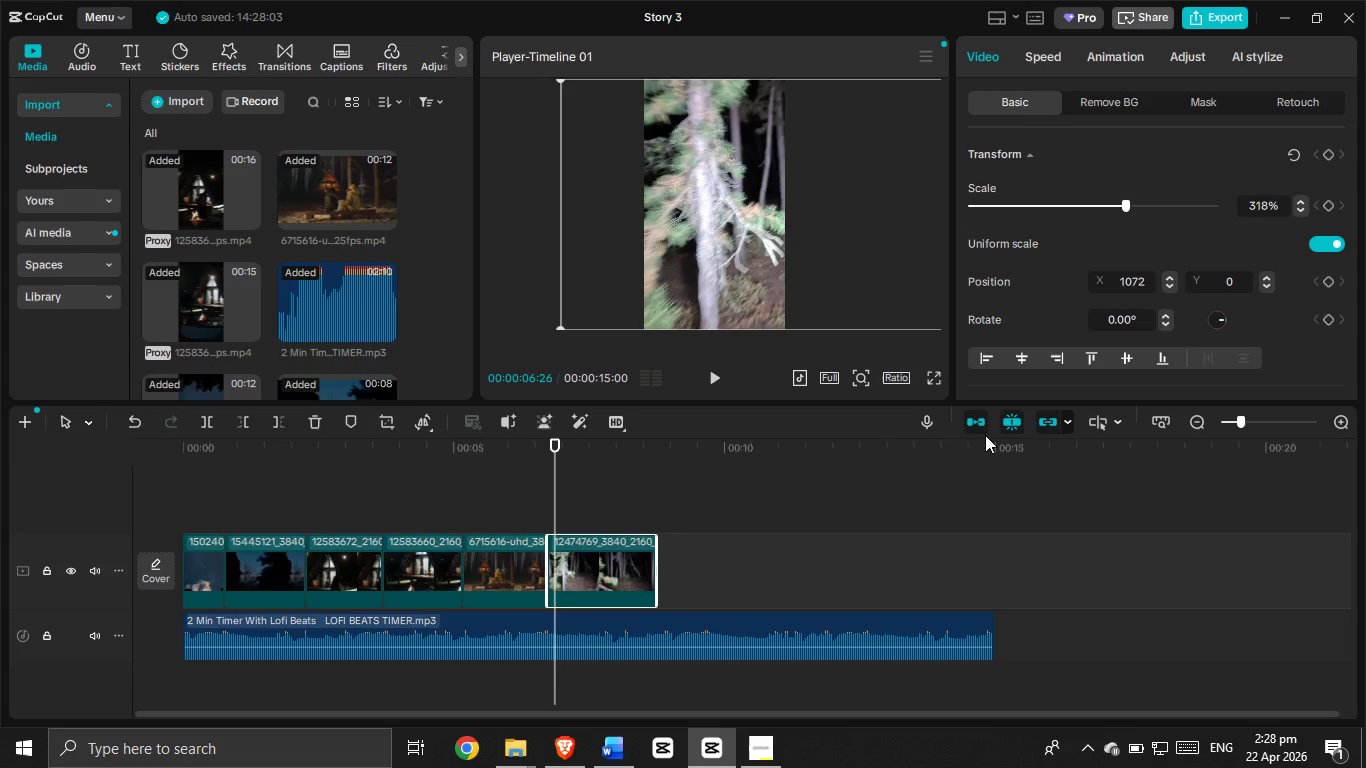 
wait(23.34)
 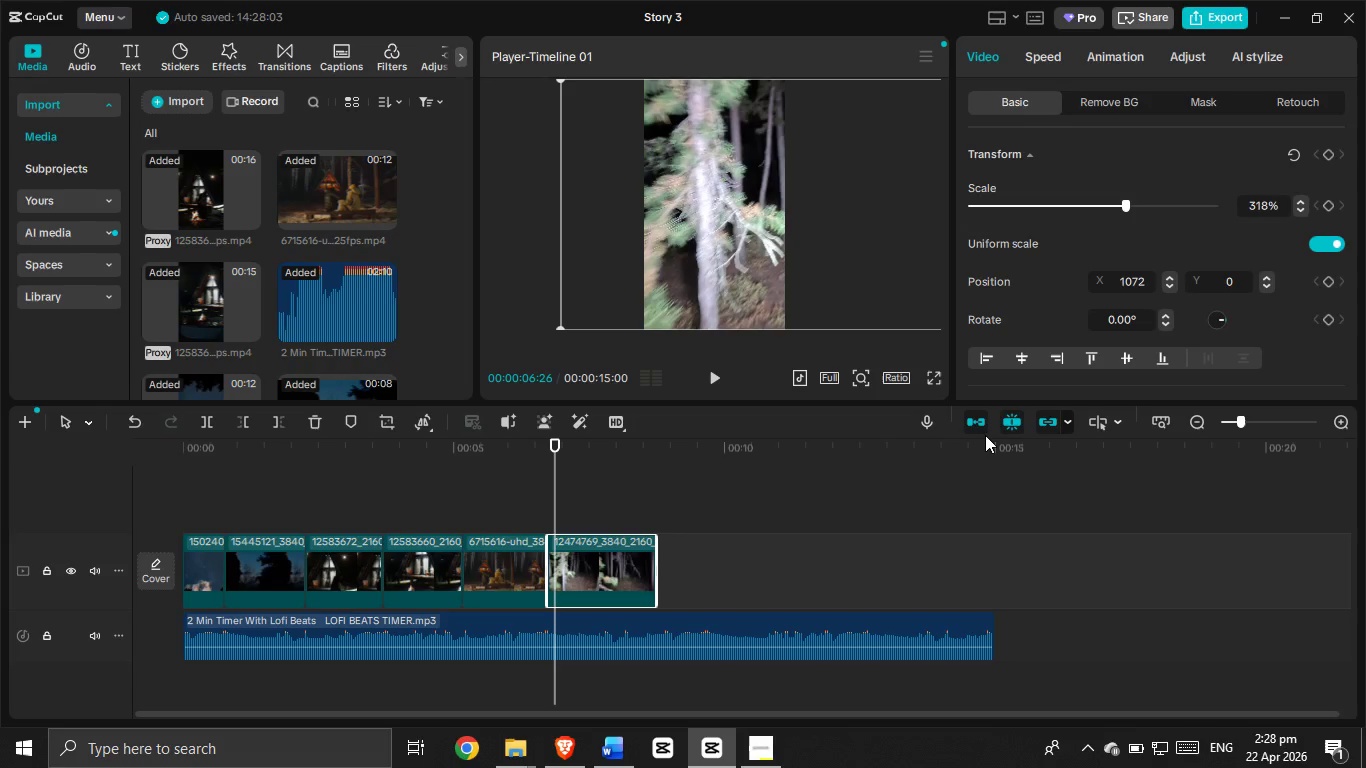 
left_click_drag(start_coordinate=[560, 488], to_coordinate=[541, 489])
 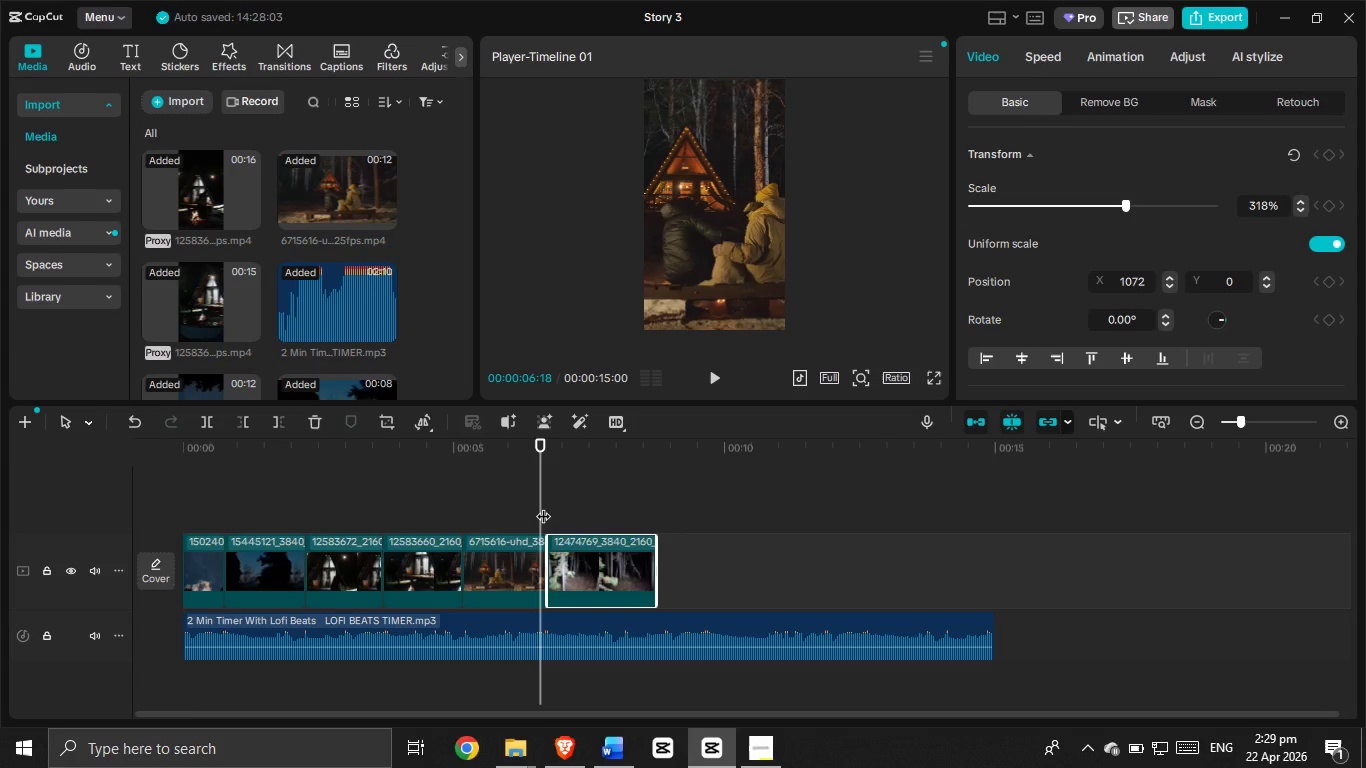 
wait(6.03)
 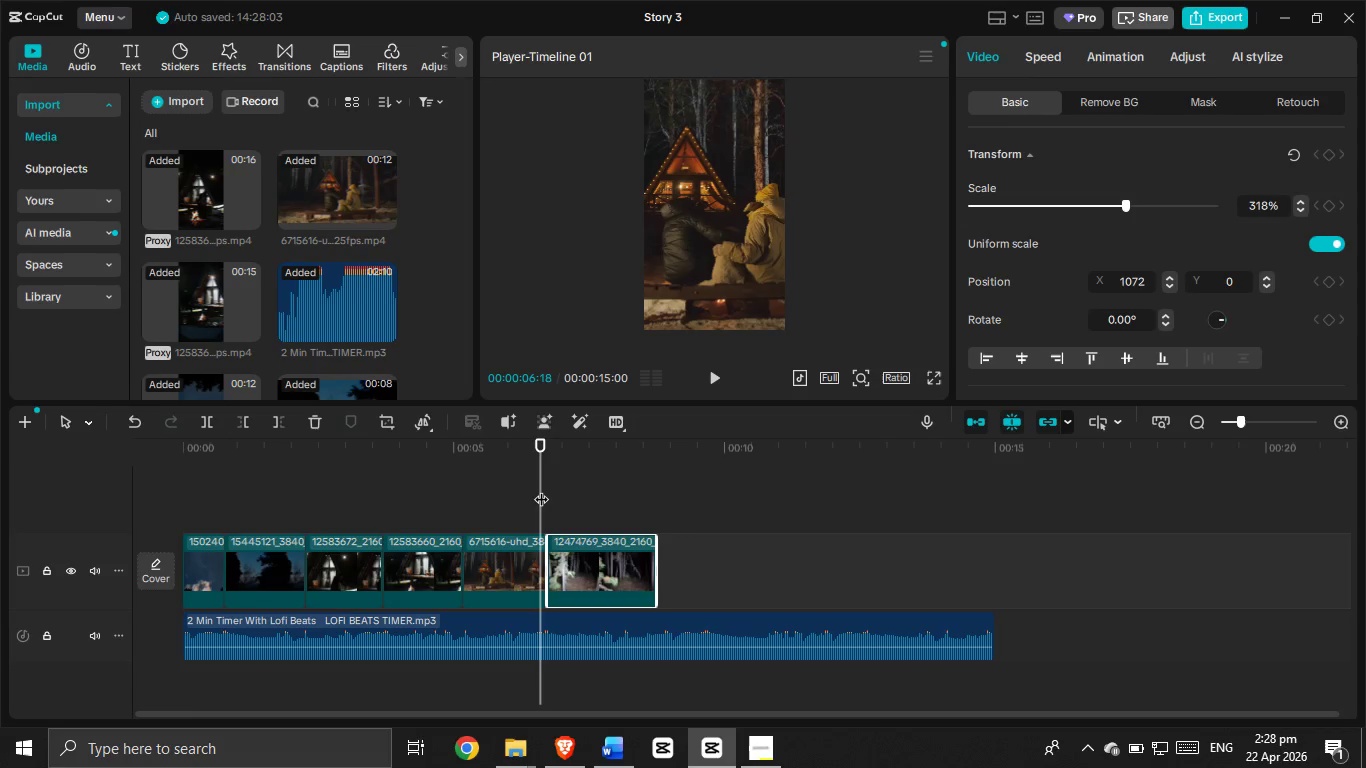 
left_click([708, 376])
 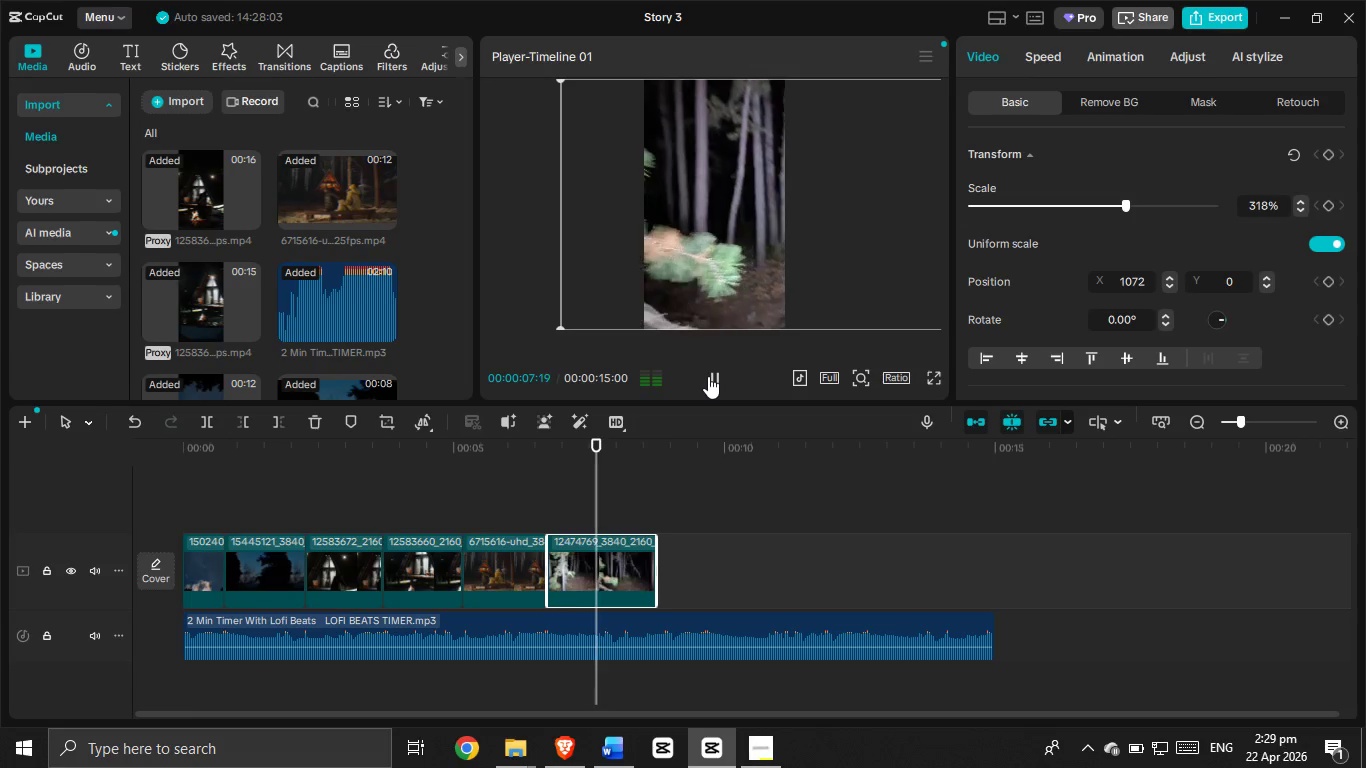 
left_click([708, 376])
 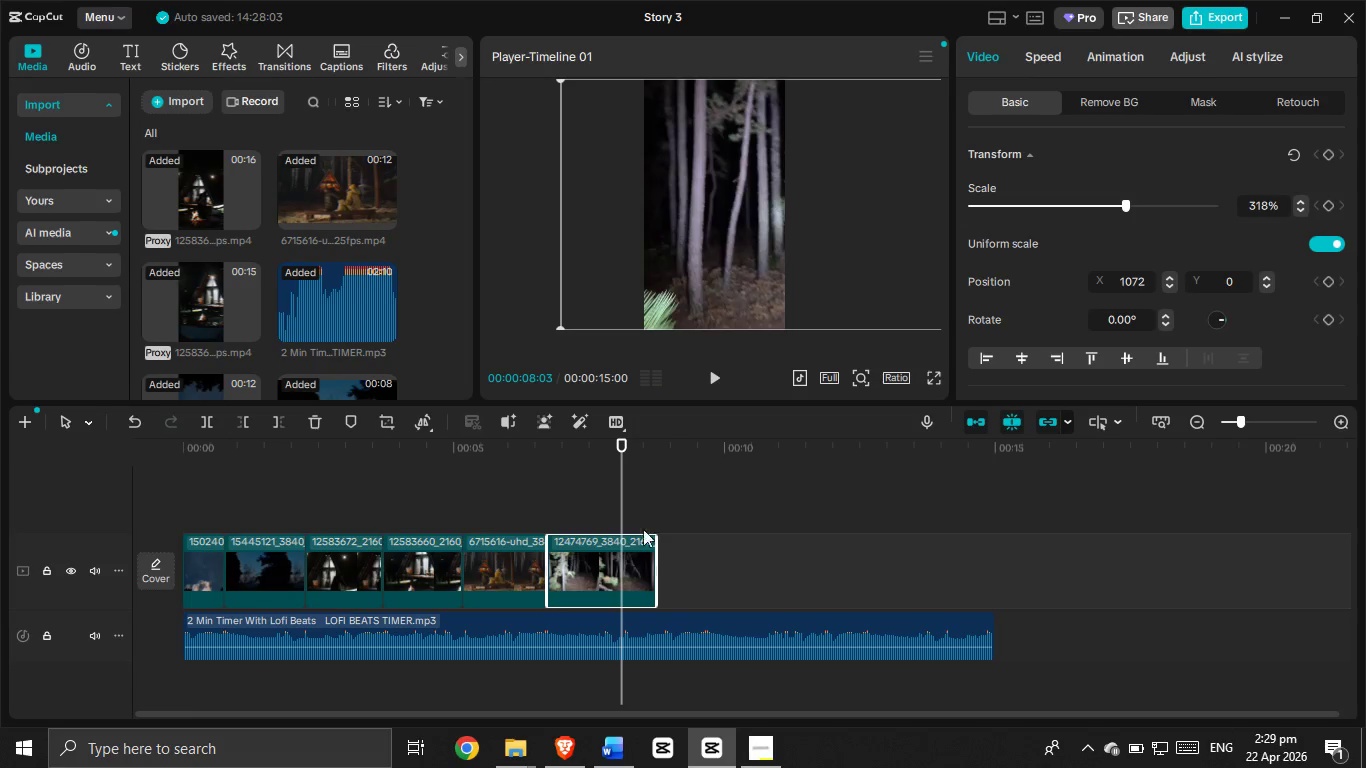 
left_click([637, 545])
 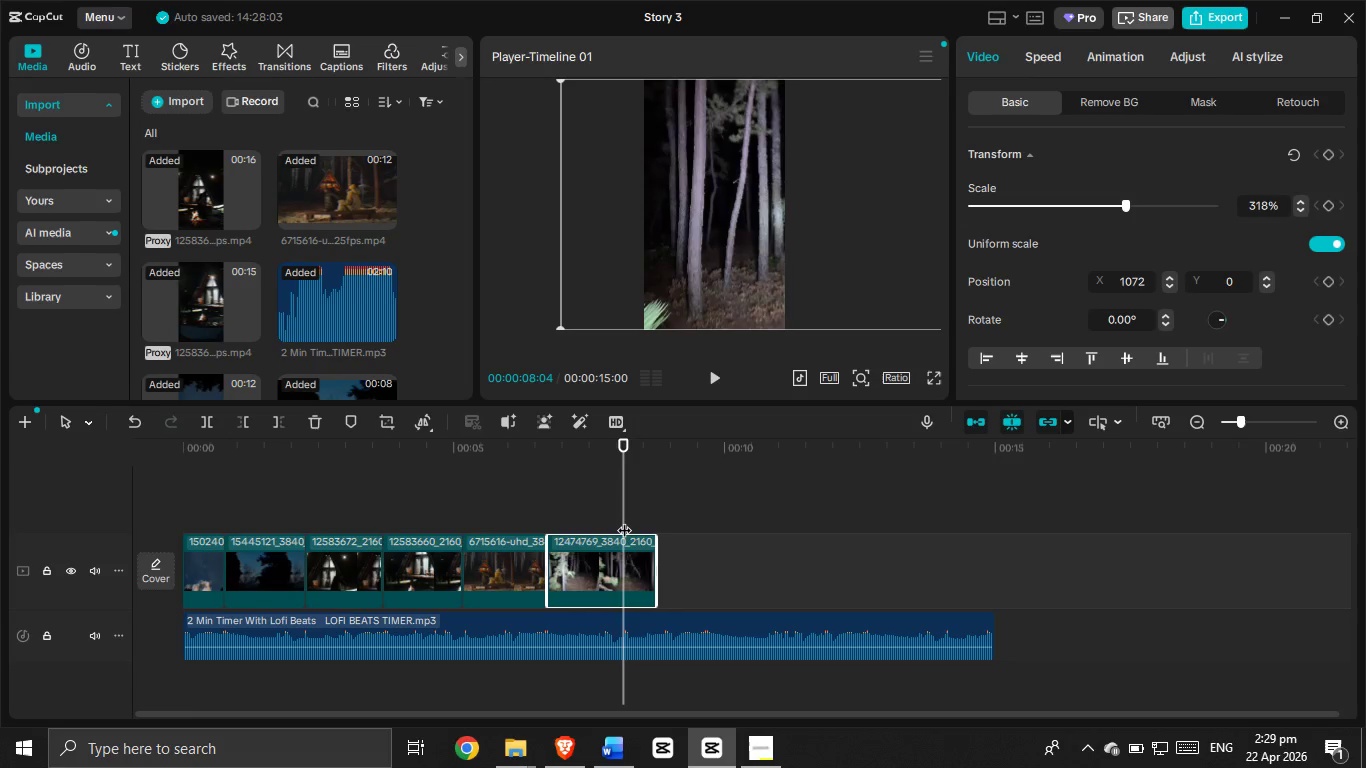 
left_click_drag(start_coordinate=[658, 563], to_coordinate=[618, 570])
 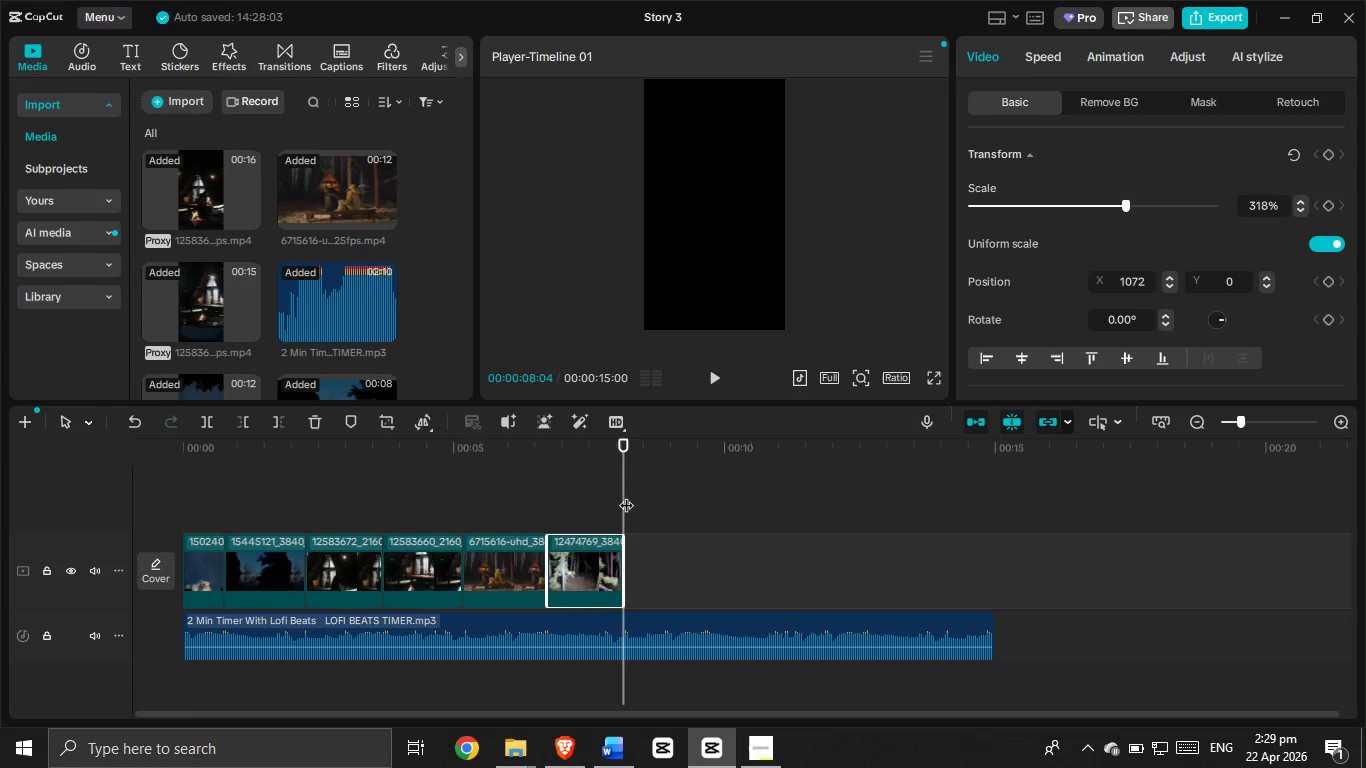 
left_click_drag(start_coordinate=[626, 495], to_coordinate=[516, 508])
 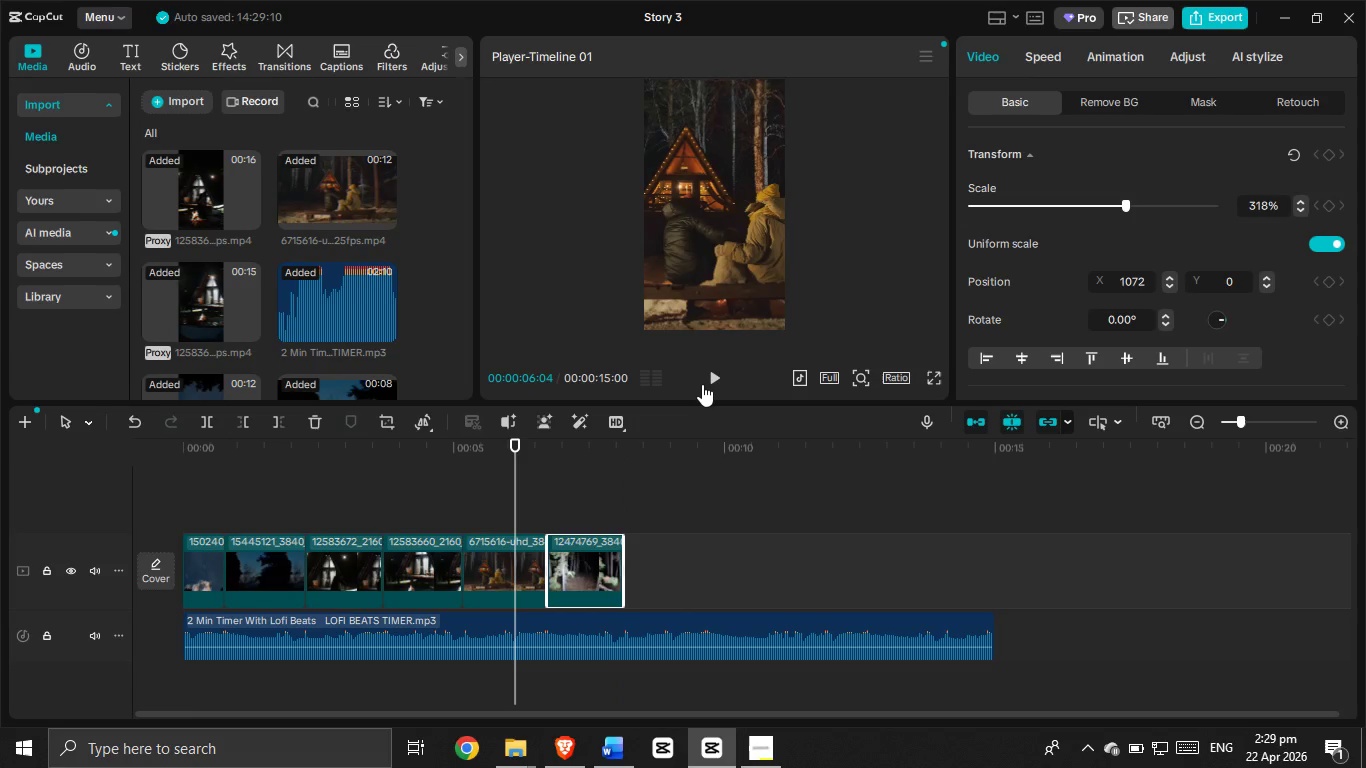 
left_click([702, 384])
 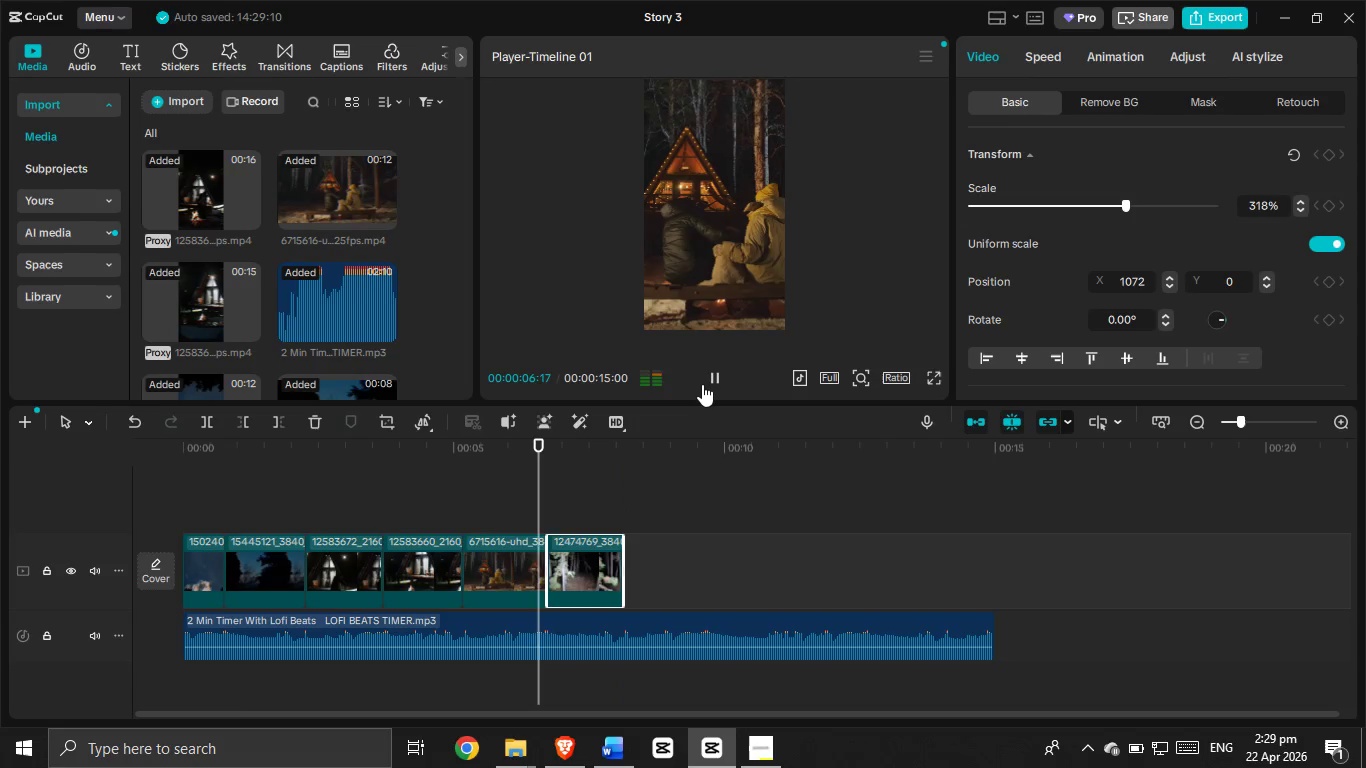 
left_click([702, 384])
 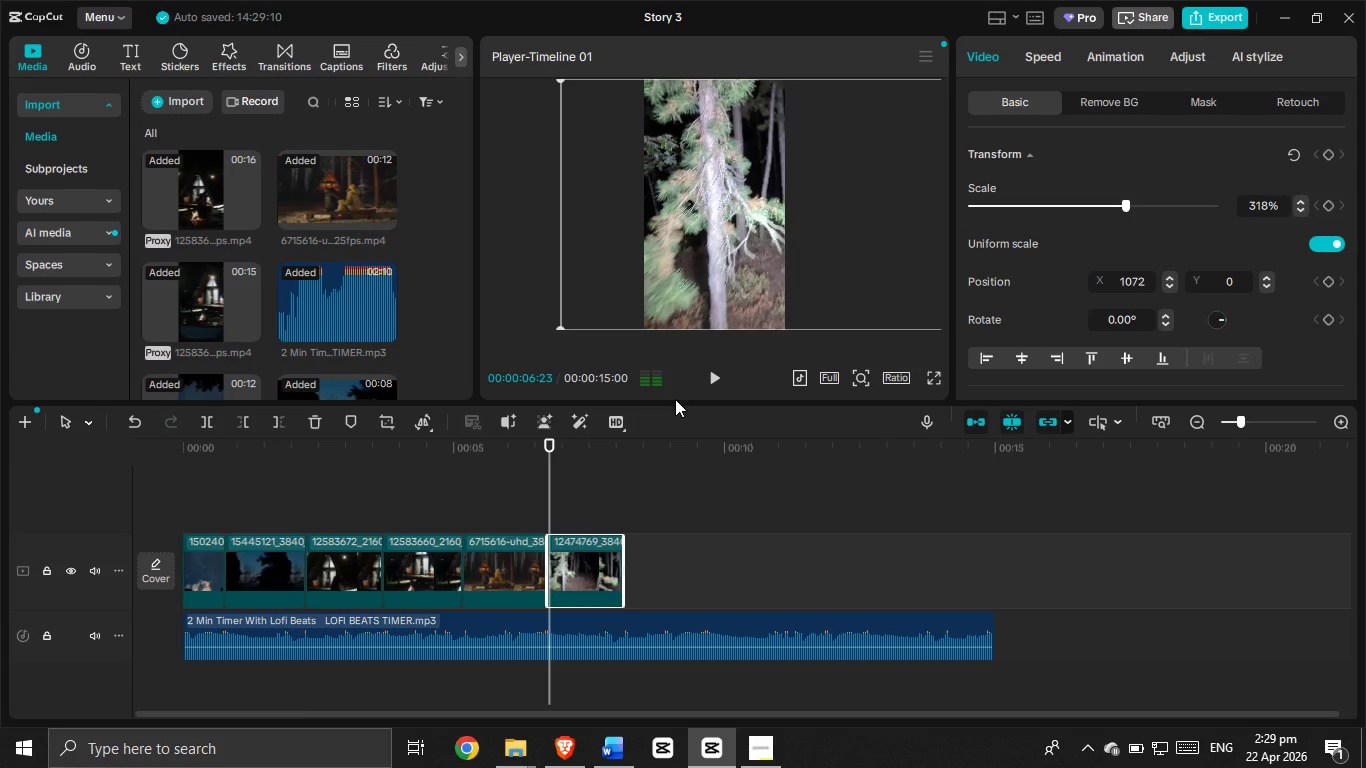 
double_click([508, 480])